 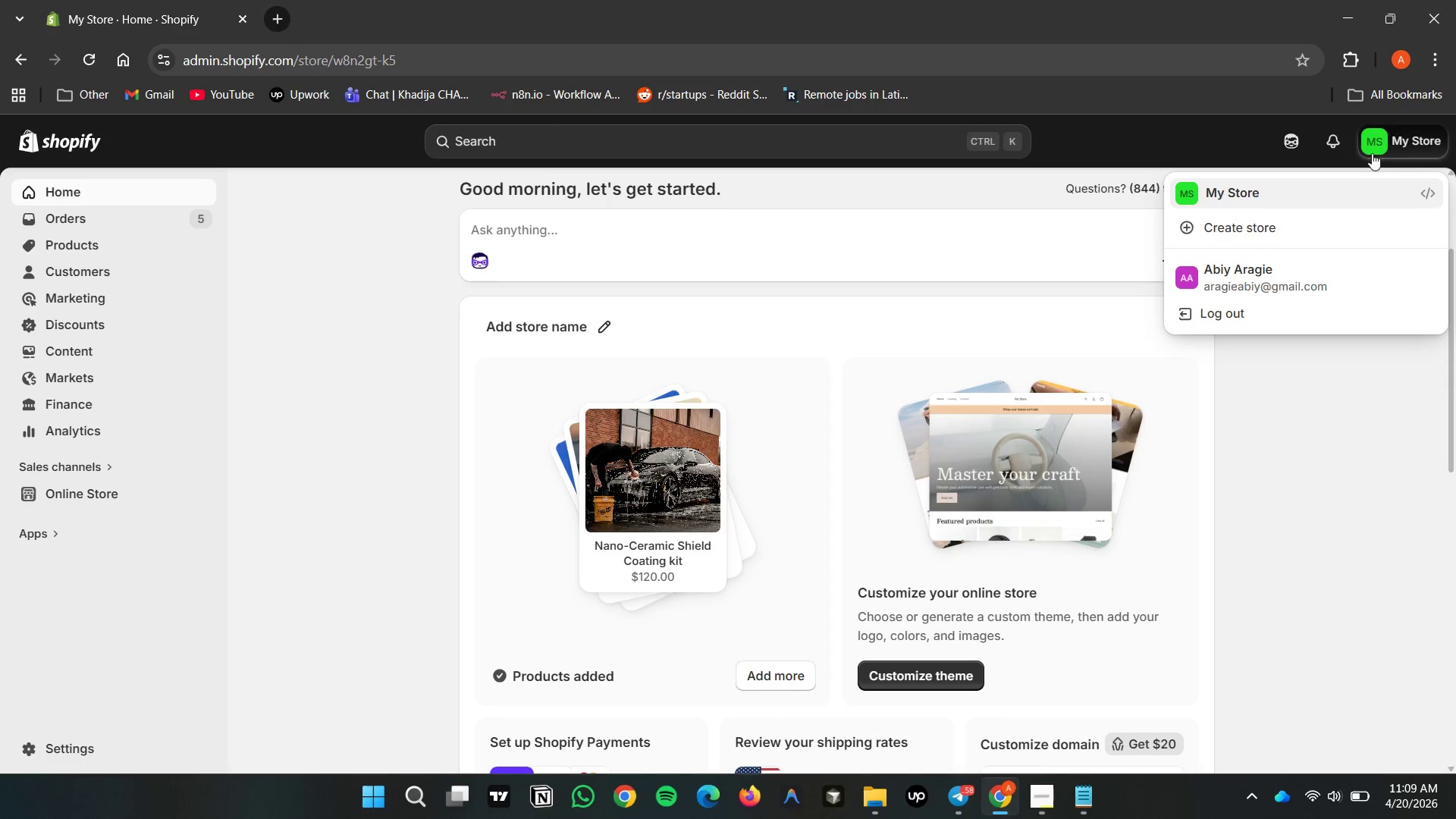 
left_click([1278, 187])
 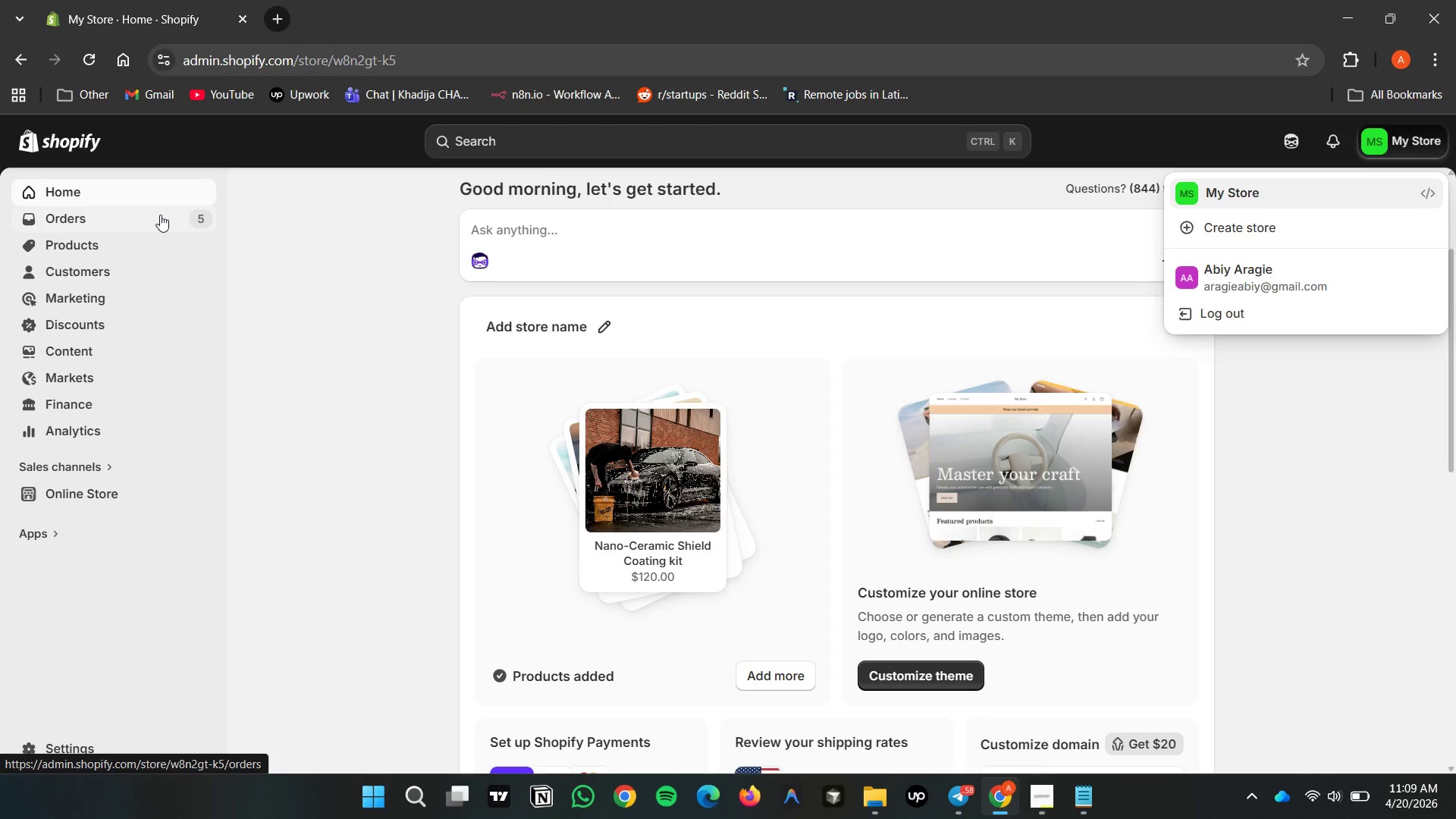 
left_click([108, 236])
 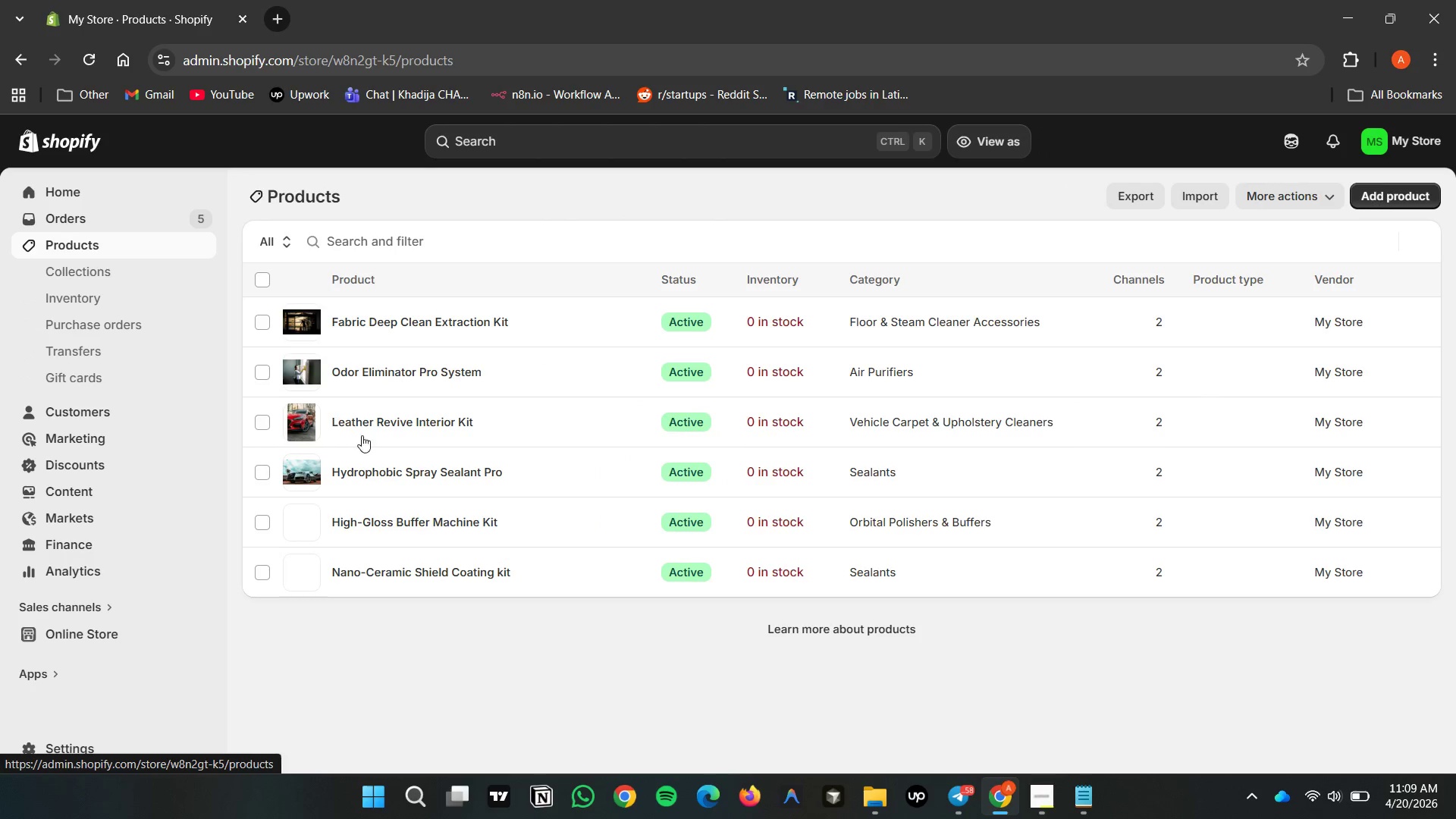 
scroll: coordinate [676, 691], scroll_direction: up, amount: 2.0
 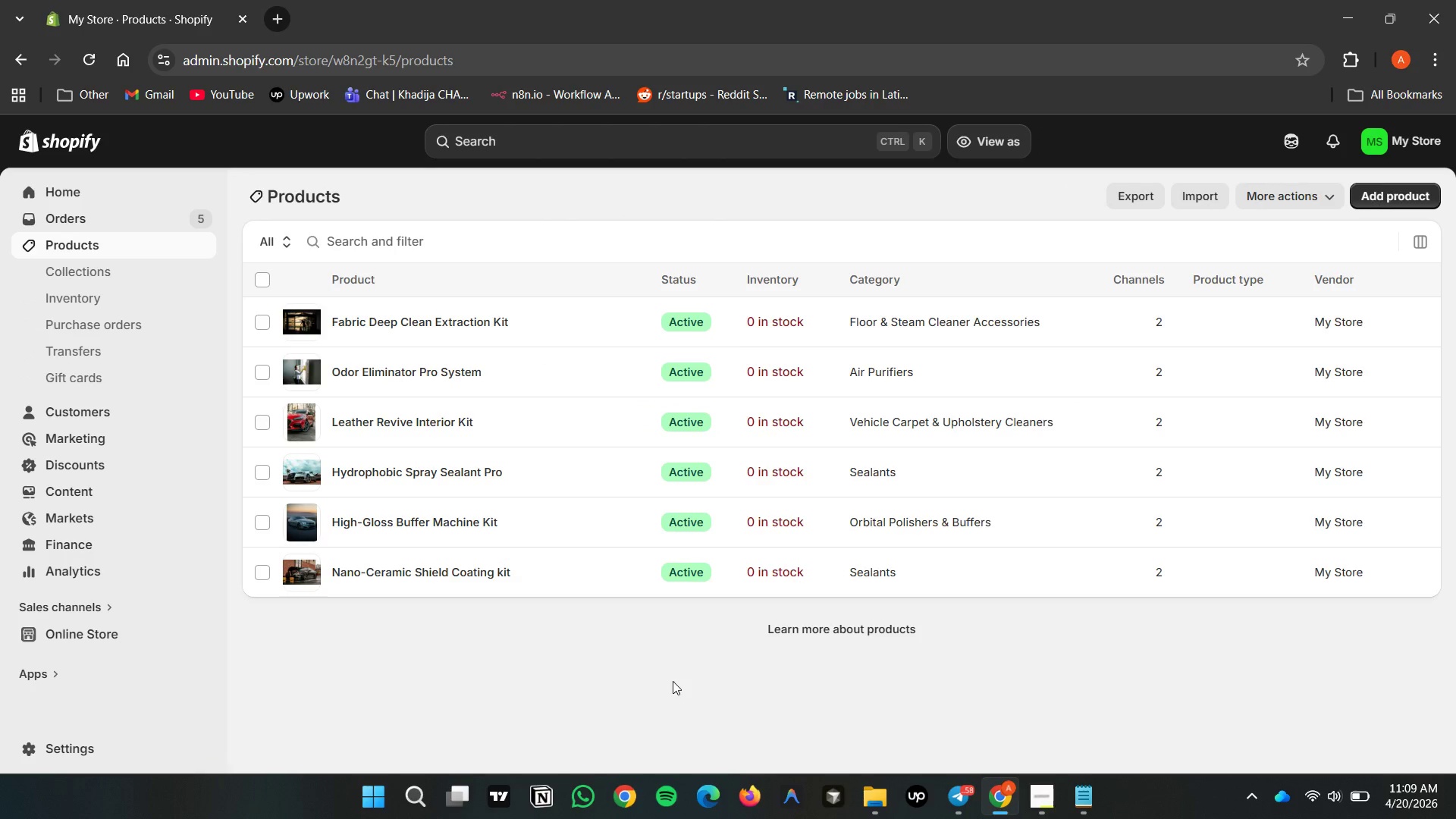 
scroll: coordinate [673, 681], scroll_direction: none, amount: 0.0
 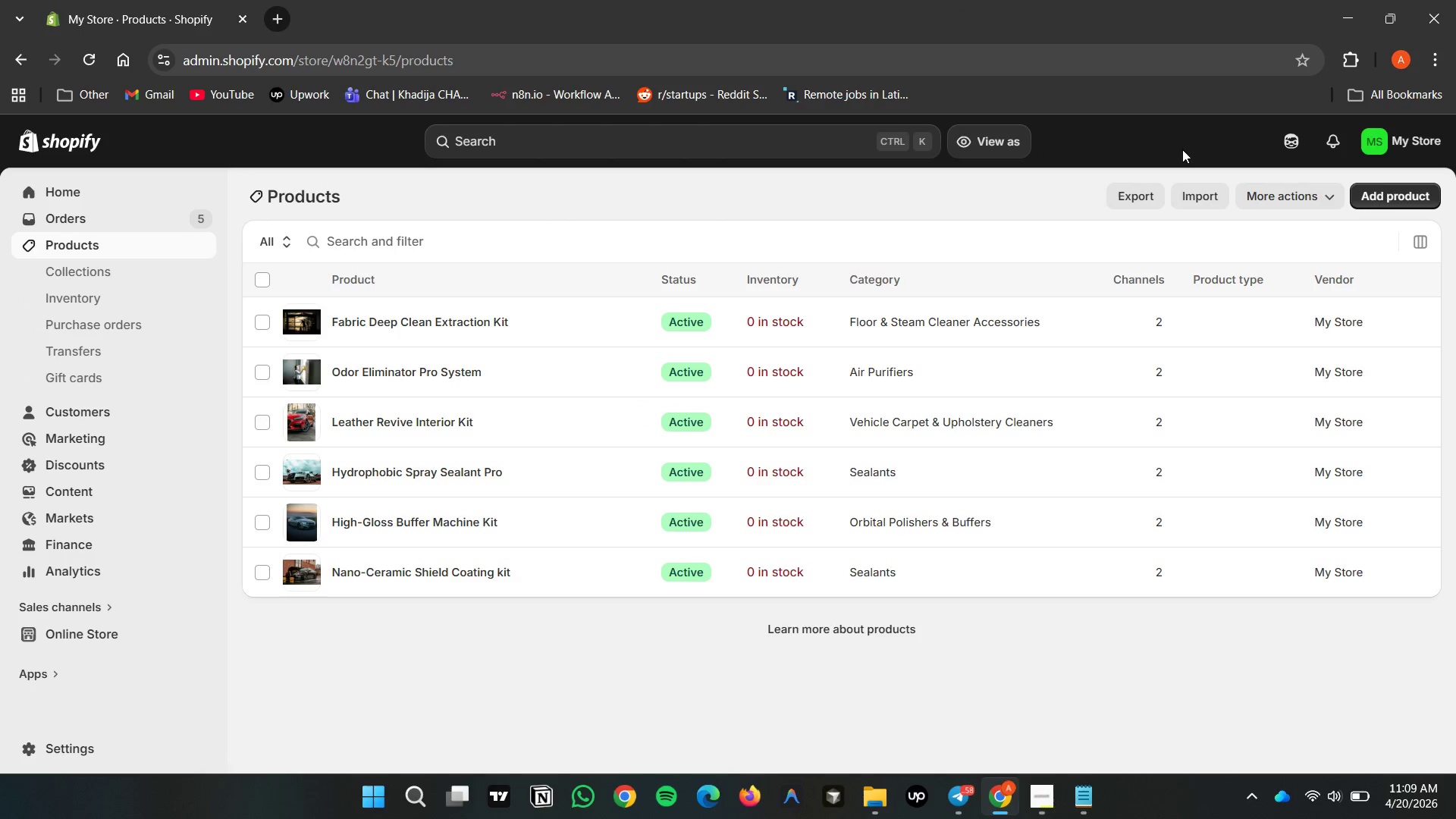 
left_click([256, 285])
 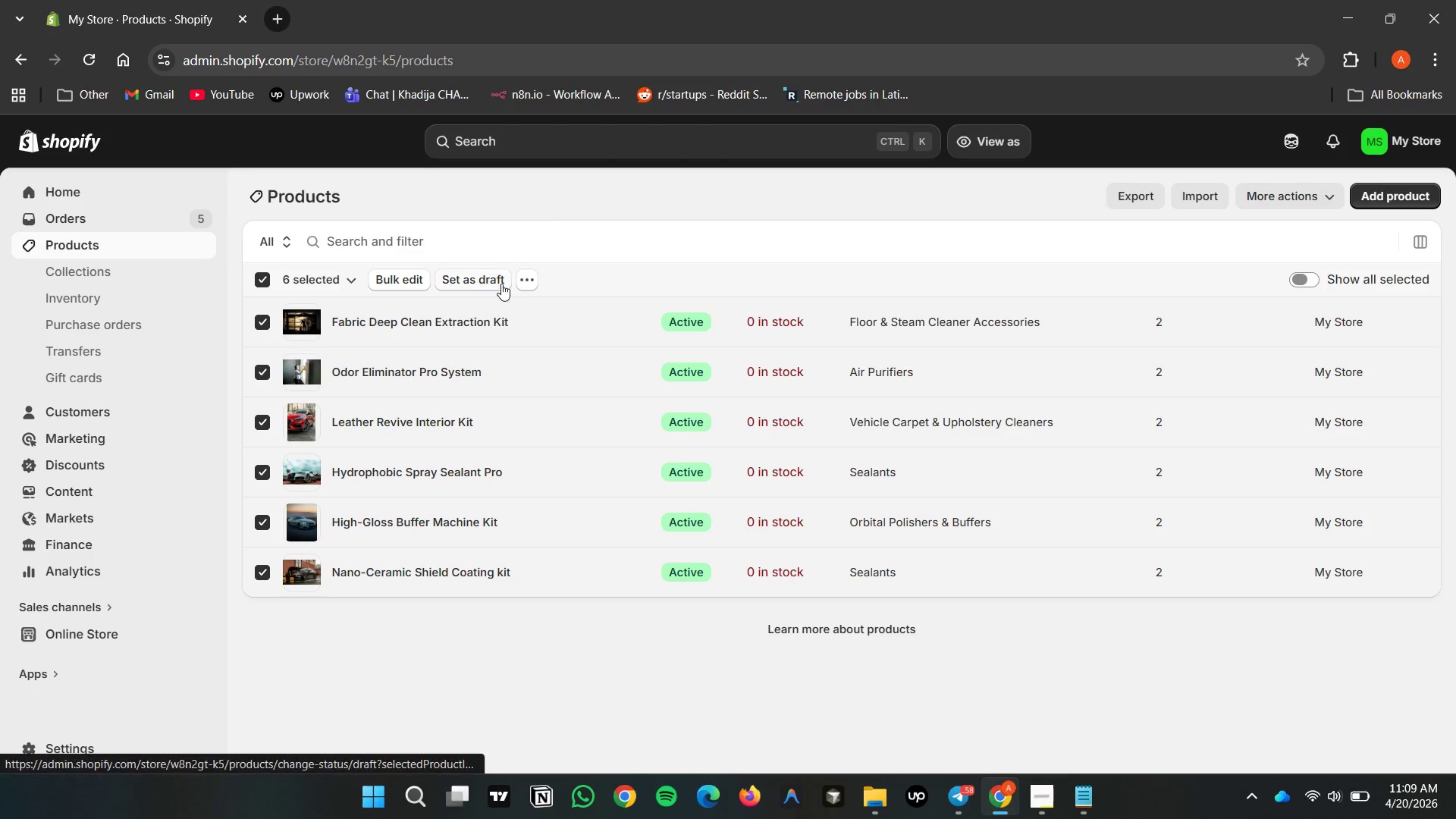 
double_click([532, 281])
 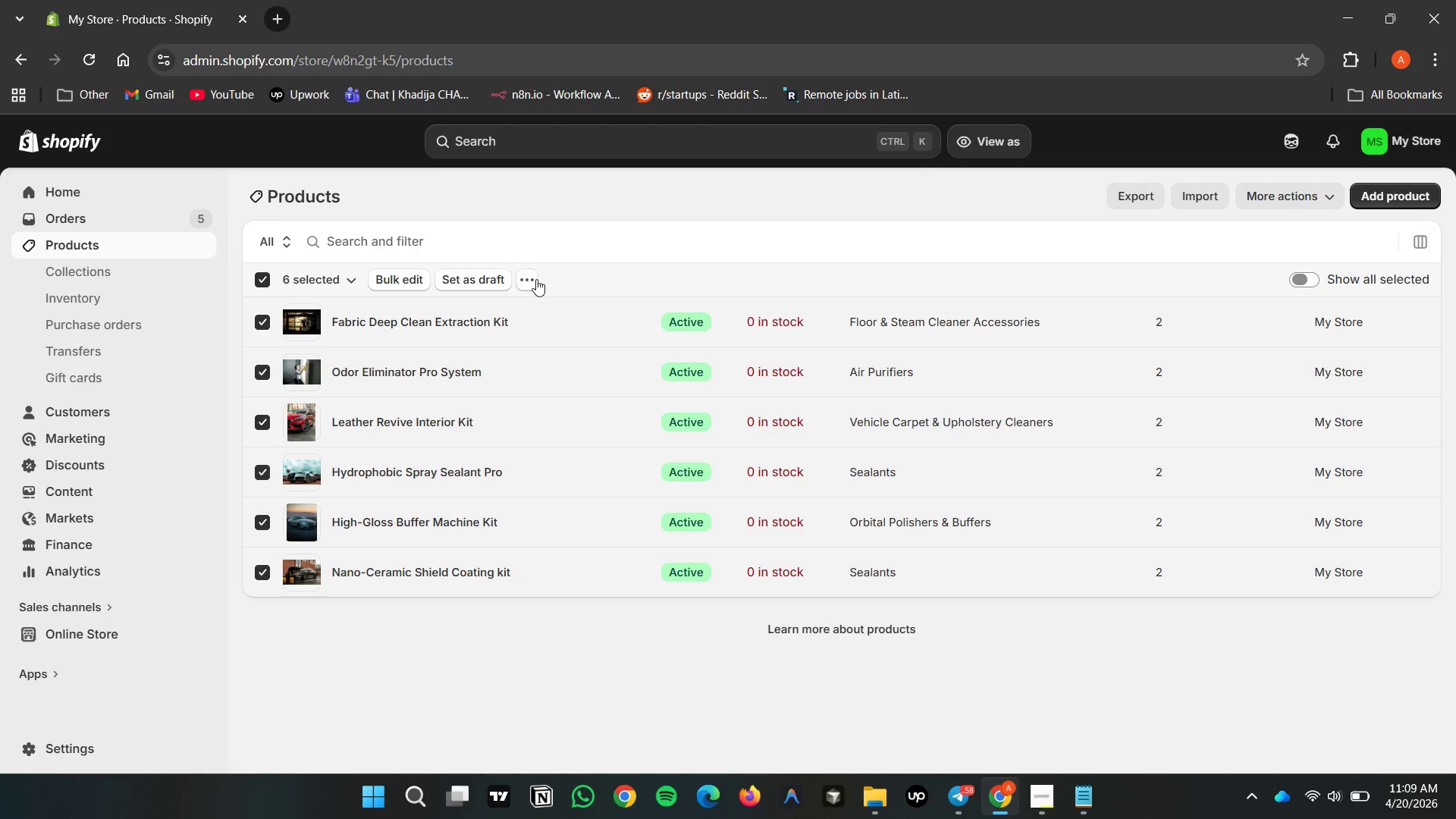 
left_click([532, 281])
 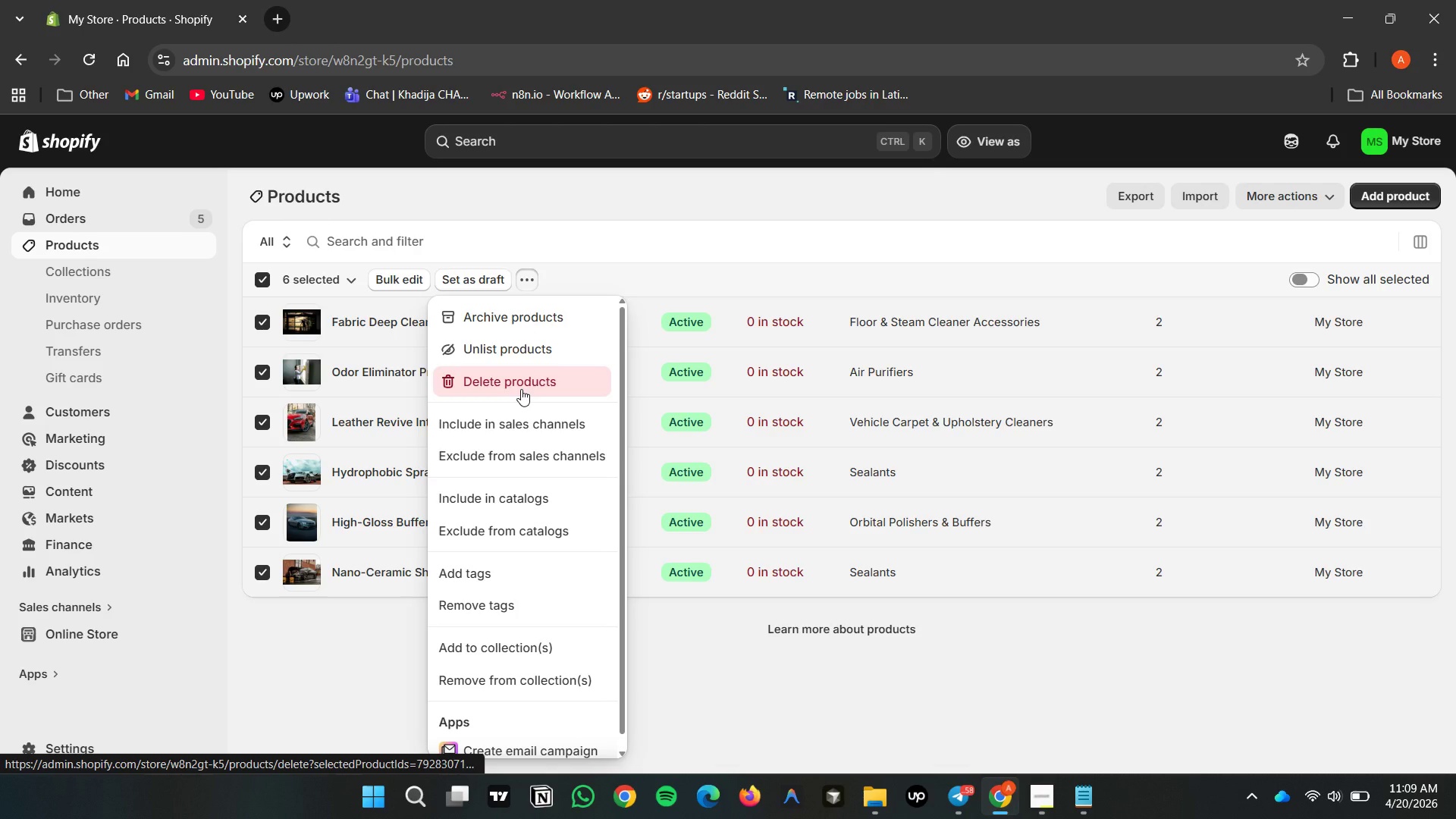 
left_click([521, 389])
 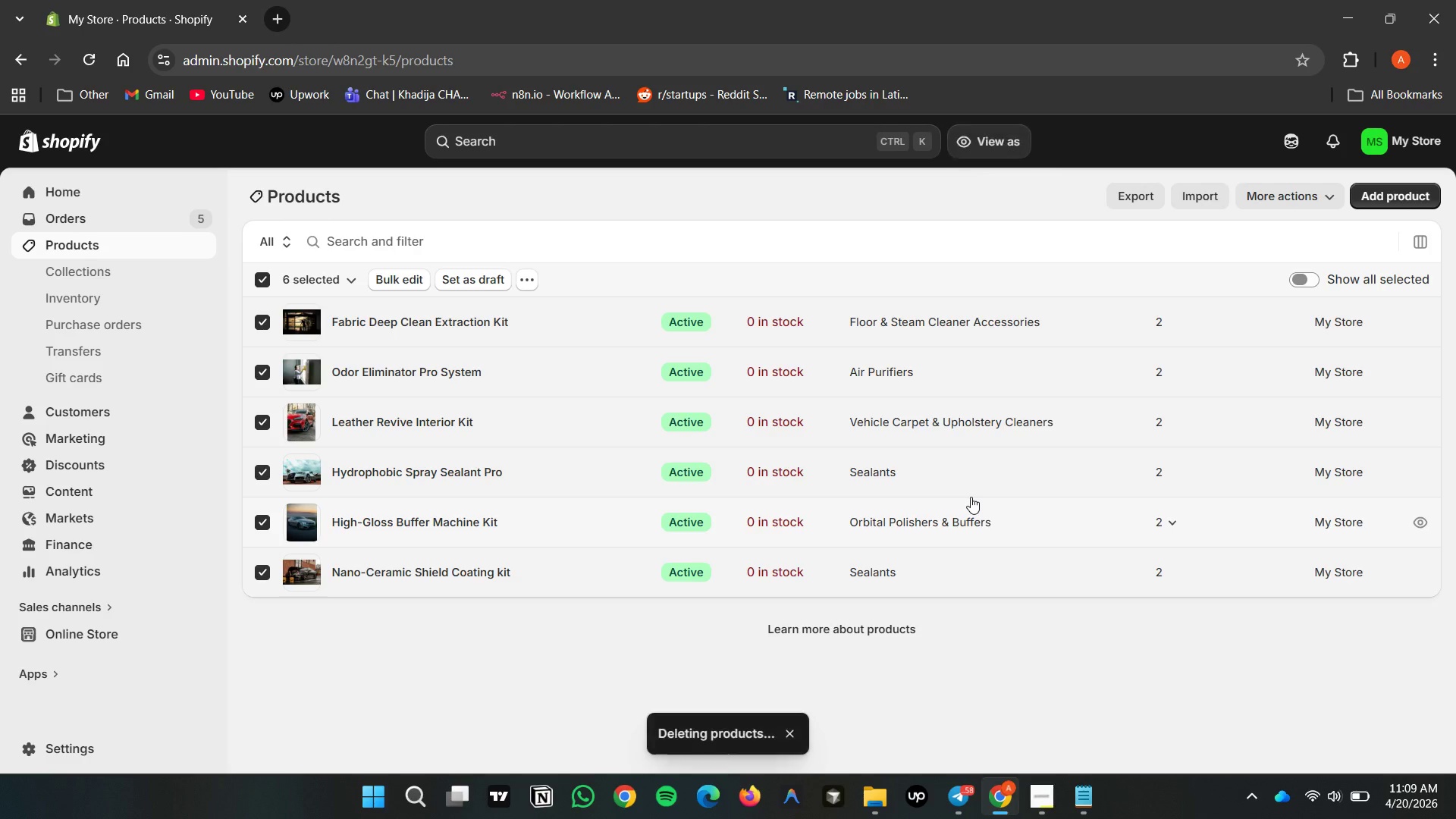 
wait(8.94)
 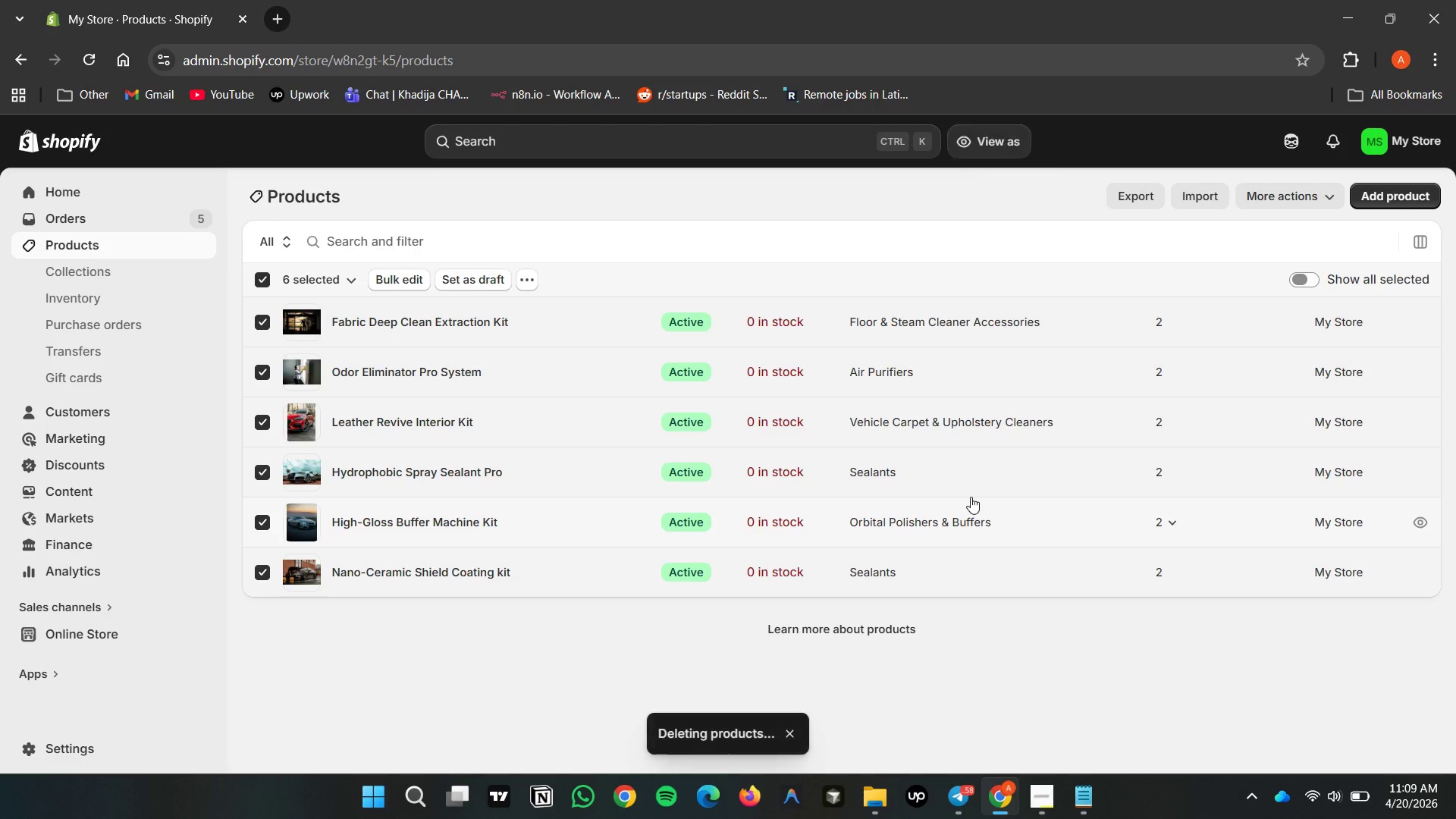 
left_click([335, 413])
 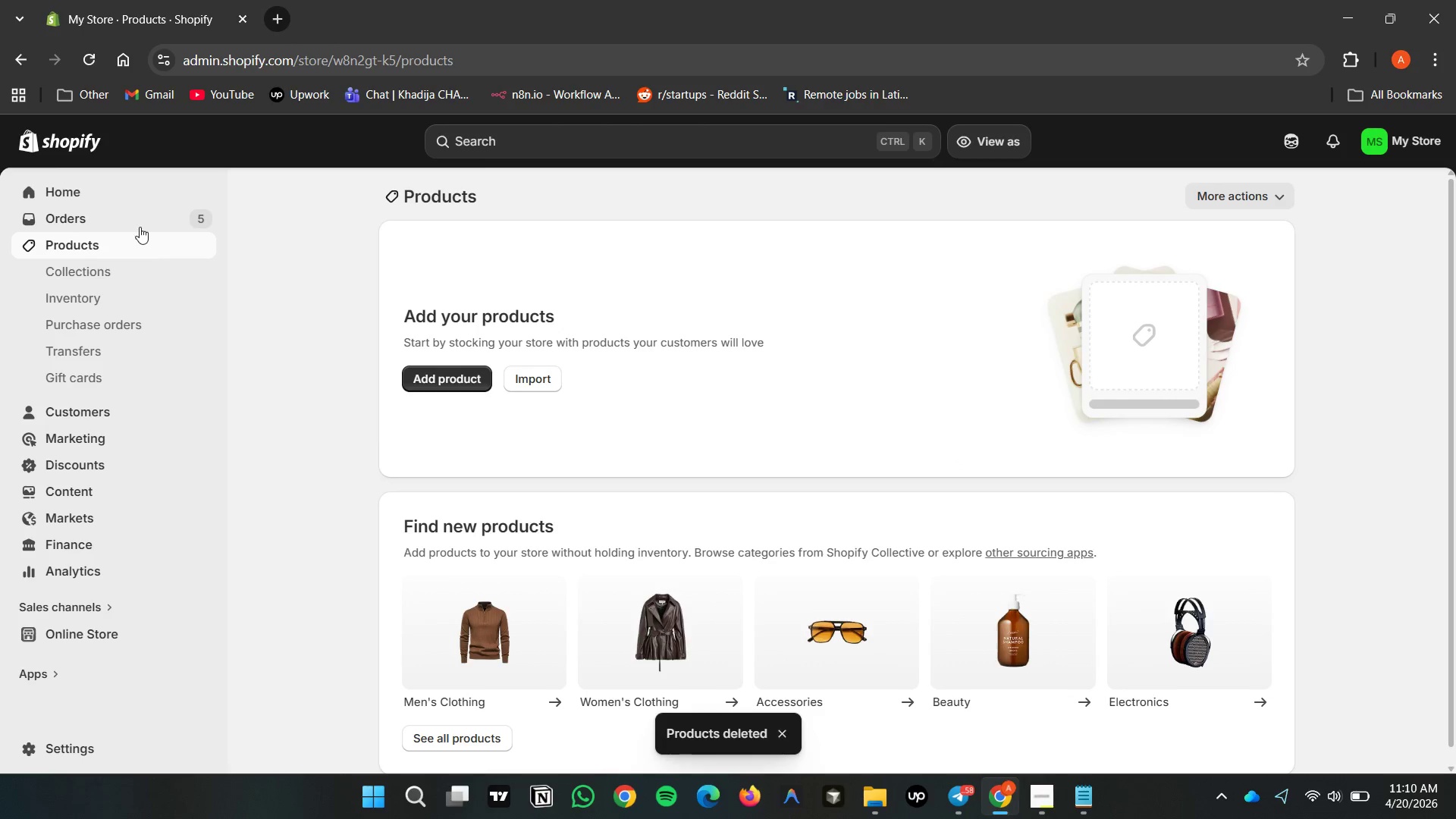 
left_click([140, 221])
 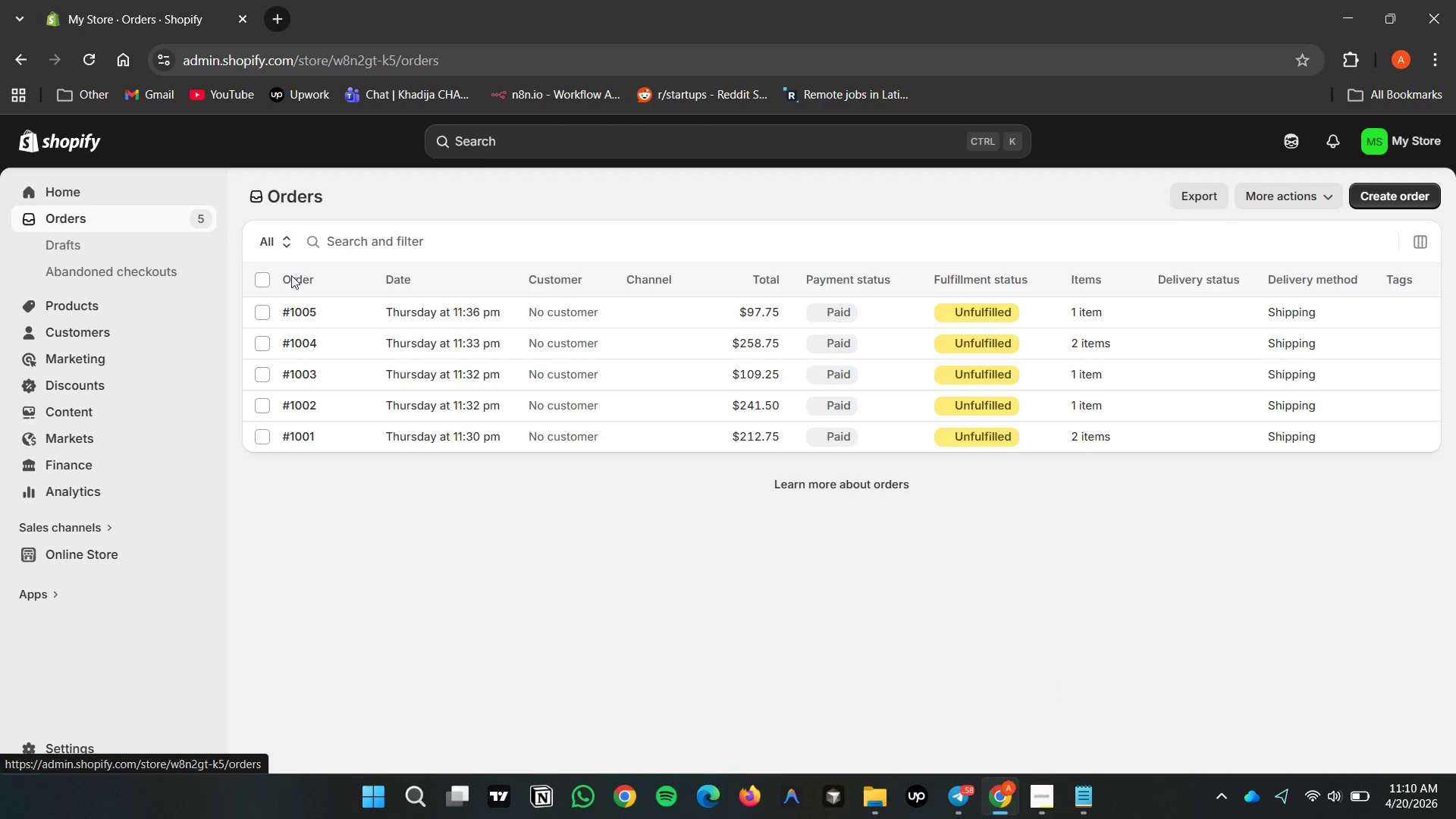 
double_click([263, 278])
 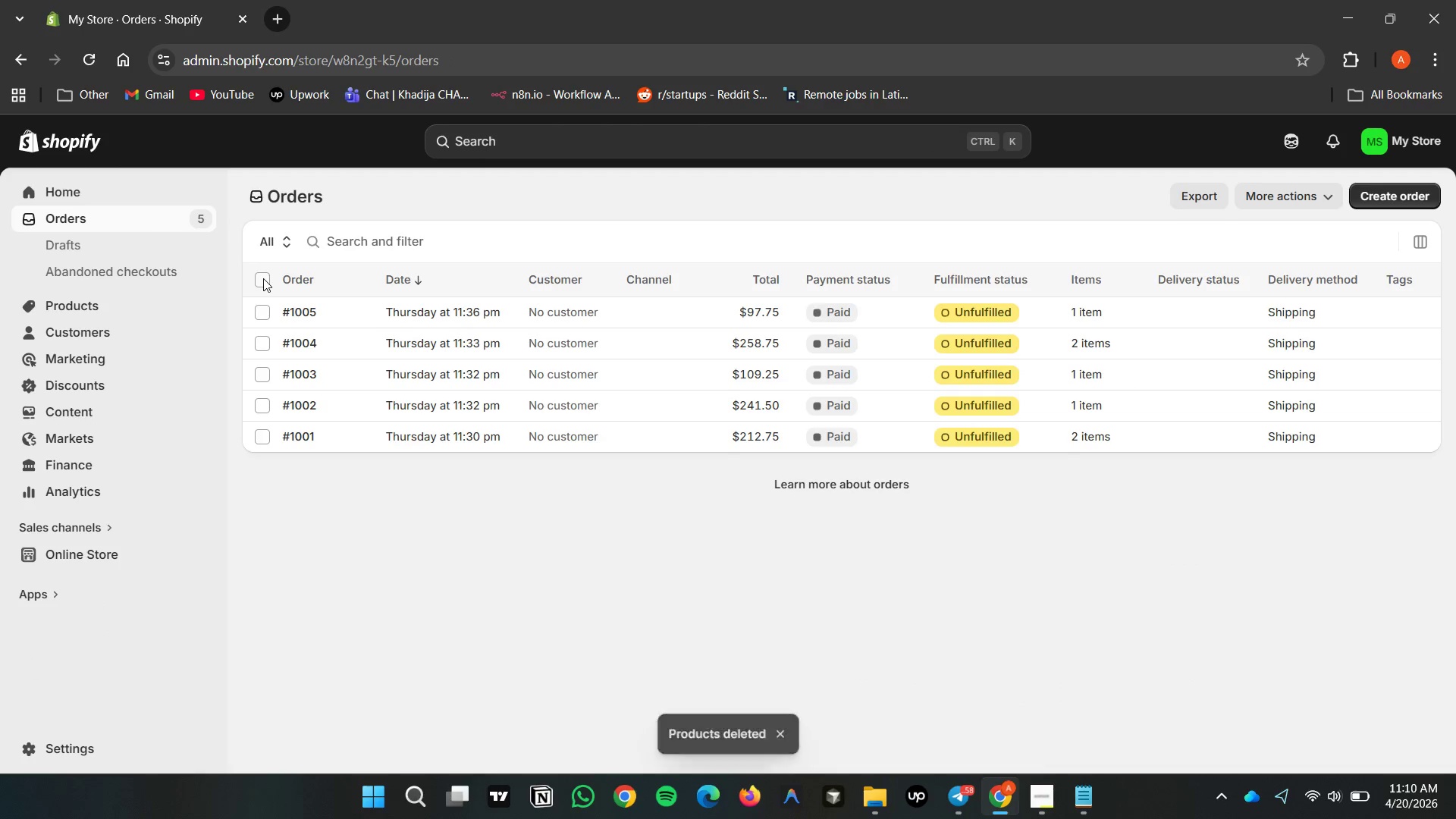 
triple_click([263, 278])
 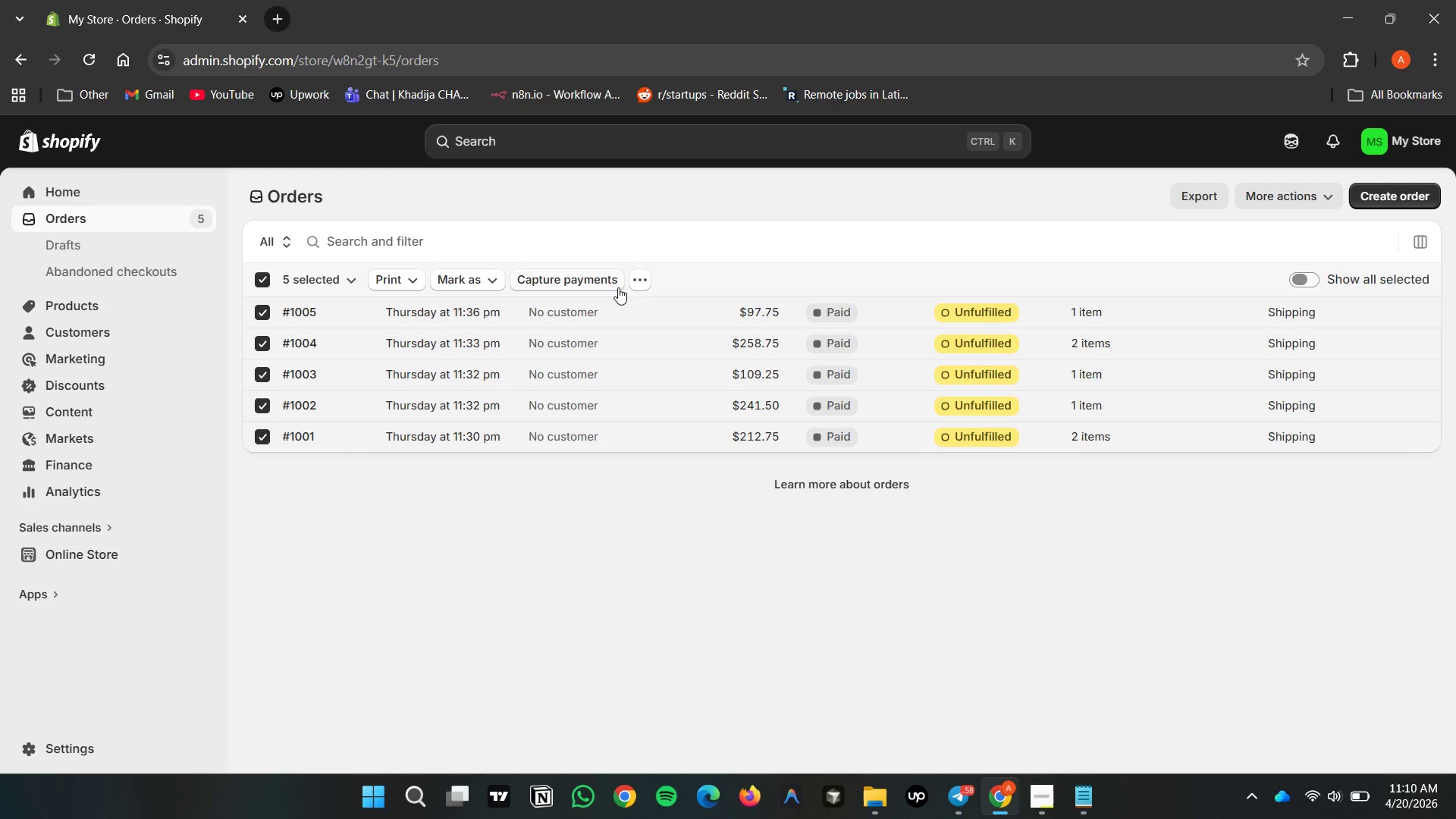 
double_click([639, 286])
 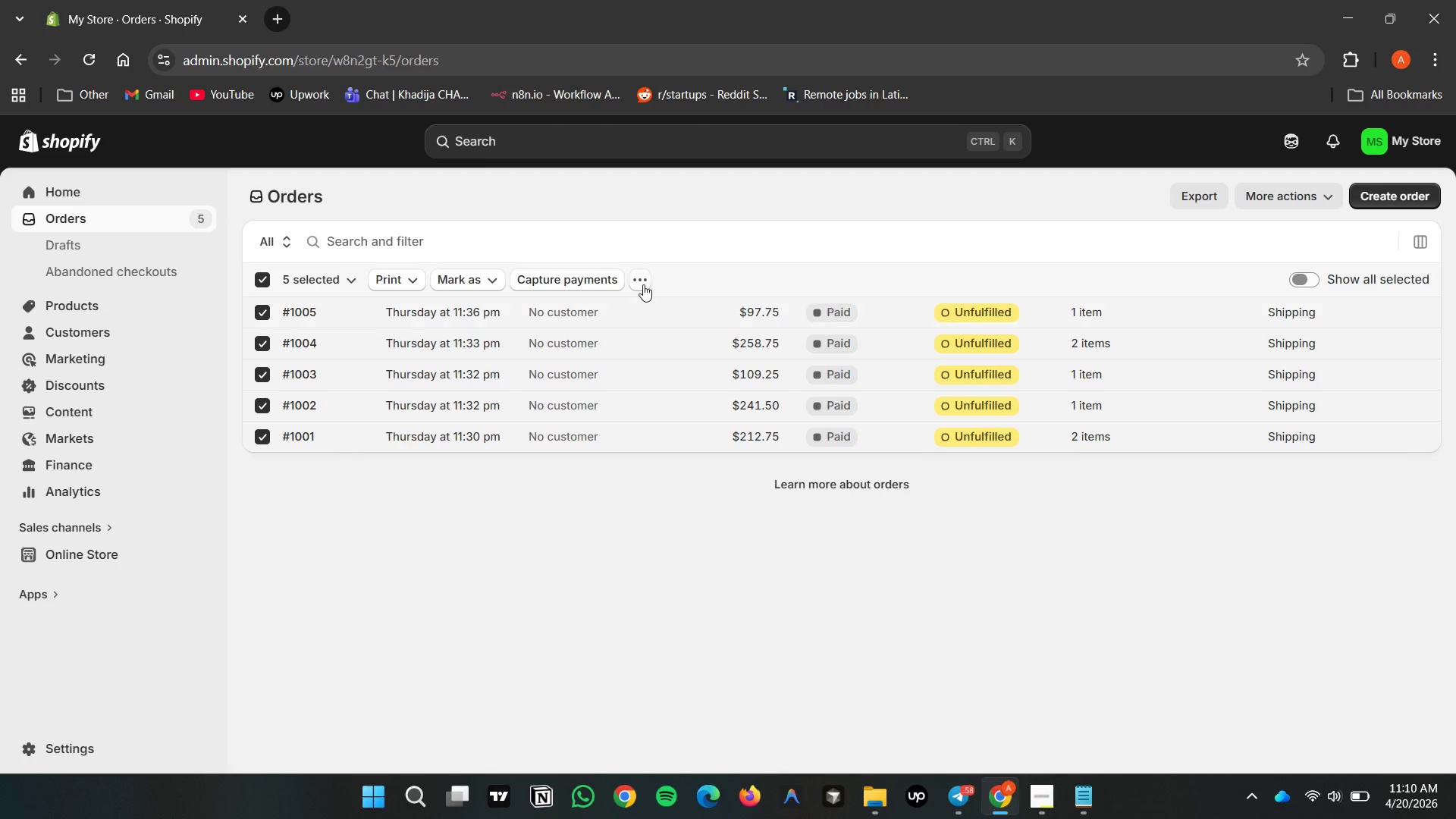 
double_click([643, 284])
 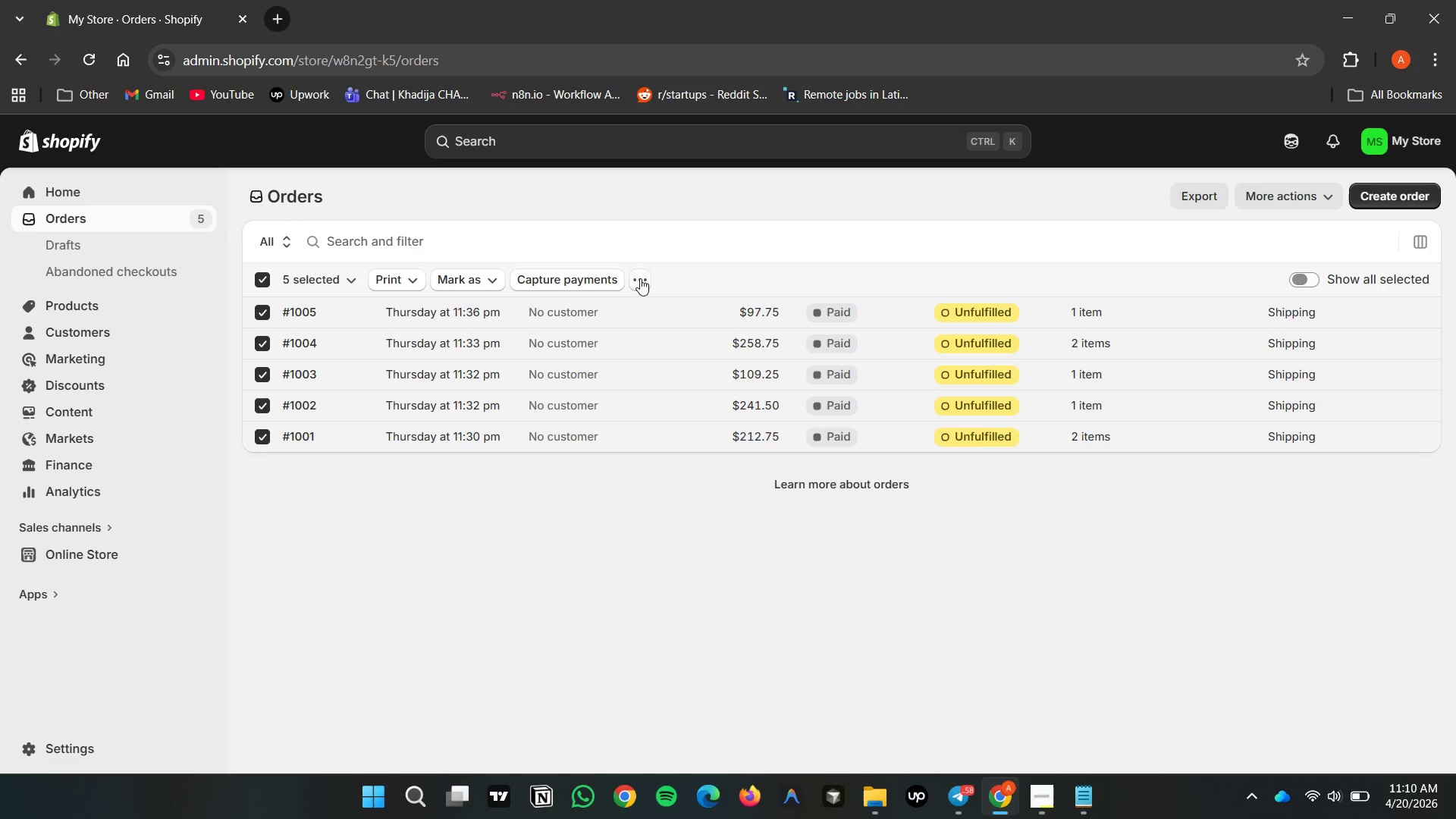 
left_click([640, 278])
 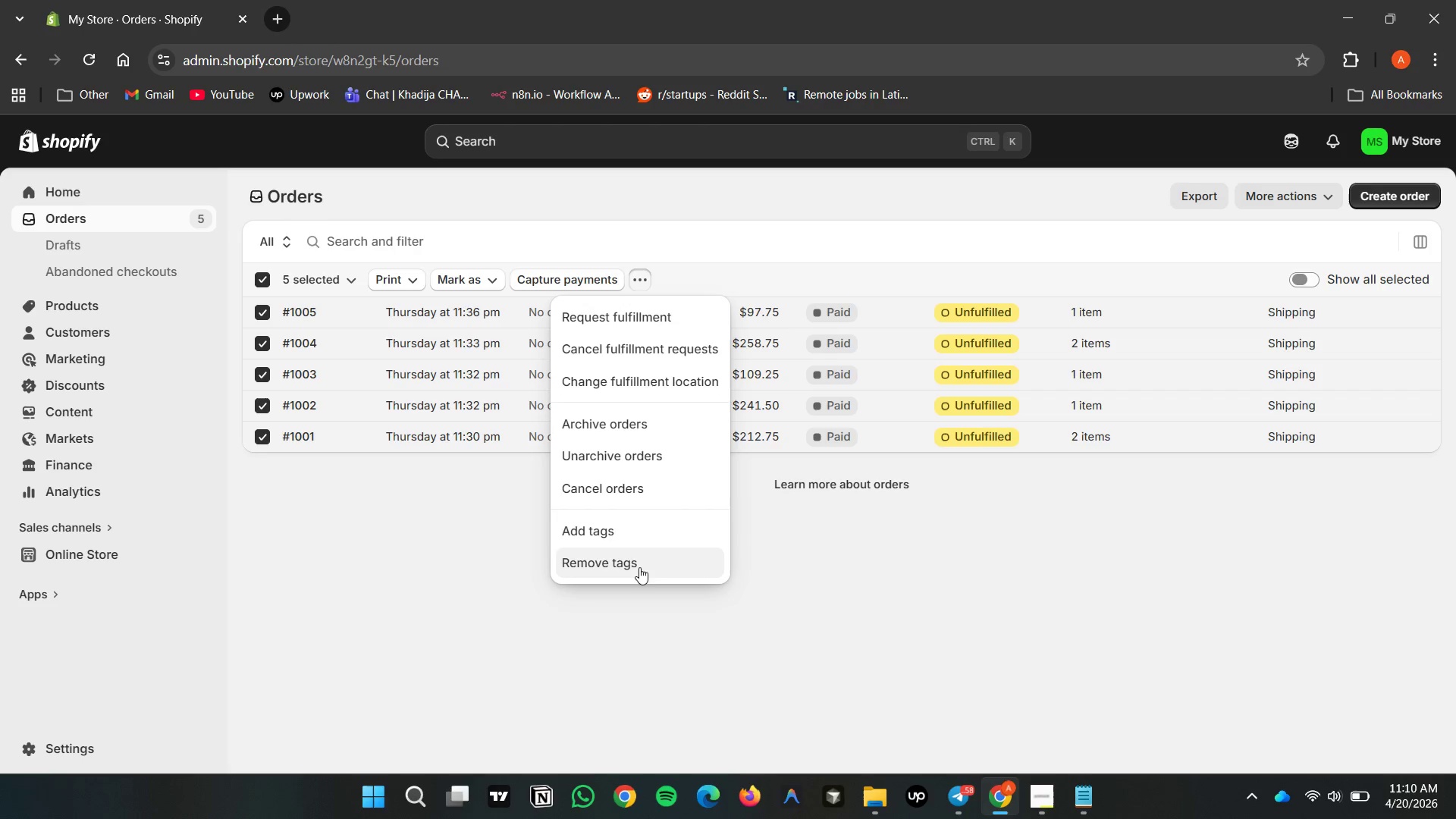 
wait(10.34)
 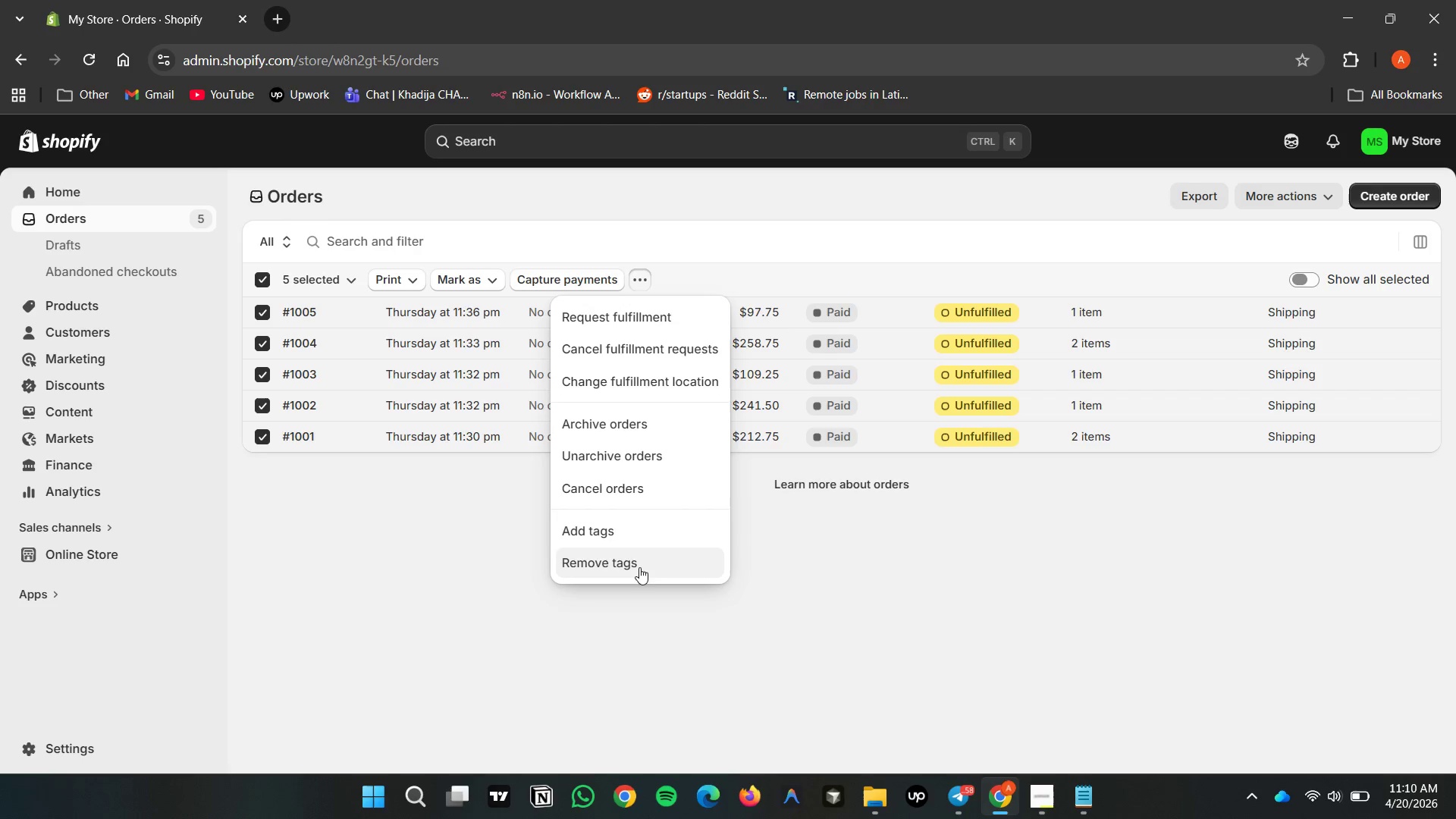 
scroll: coordinate [638, 432], scroll_direction: up, amount: 3.0
 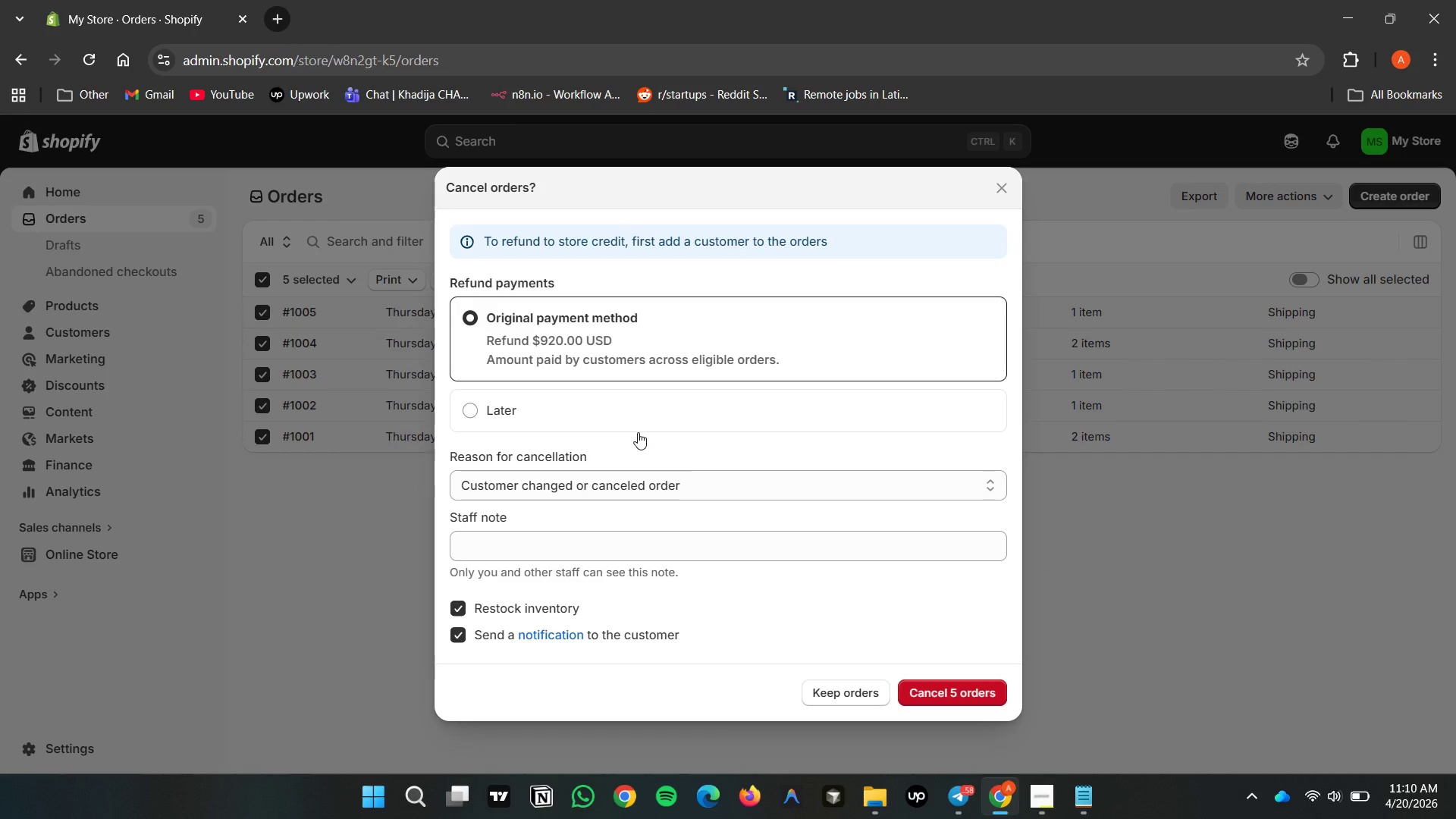 
scroll: coordinate [638, 432], scroll_direction: down, amount: 3.0
 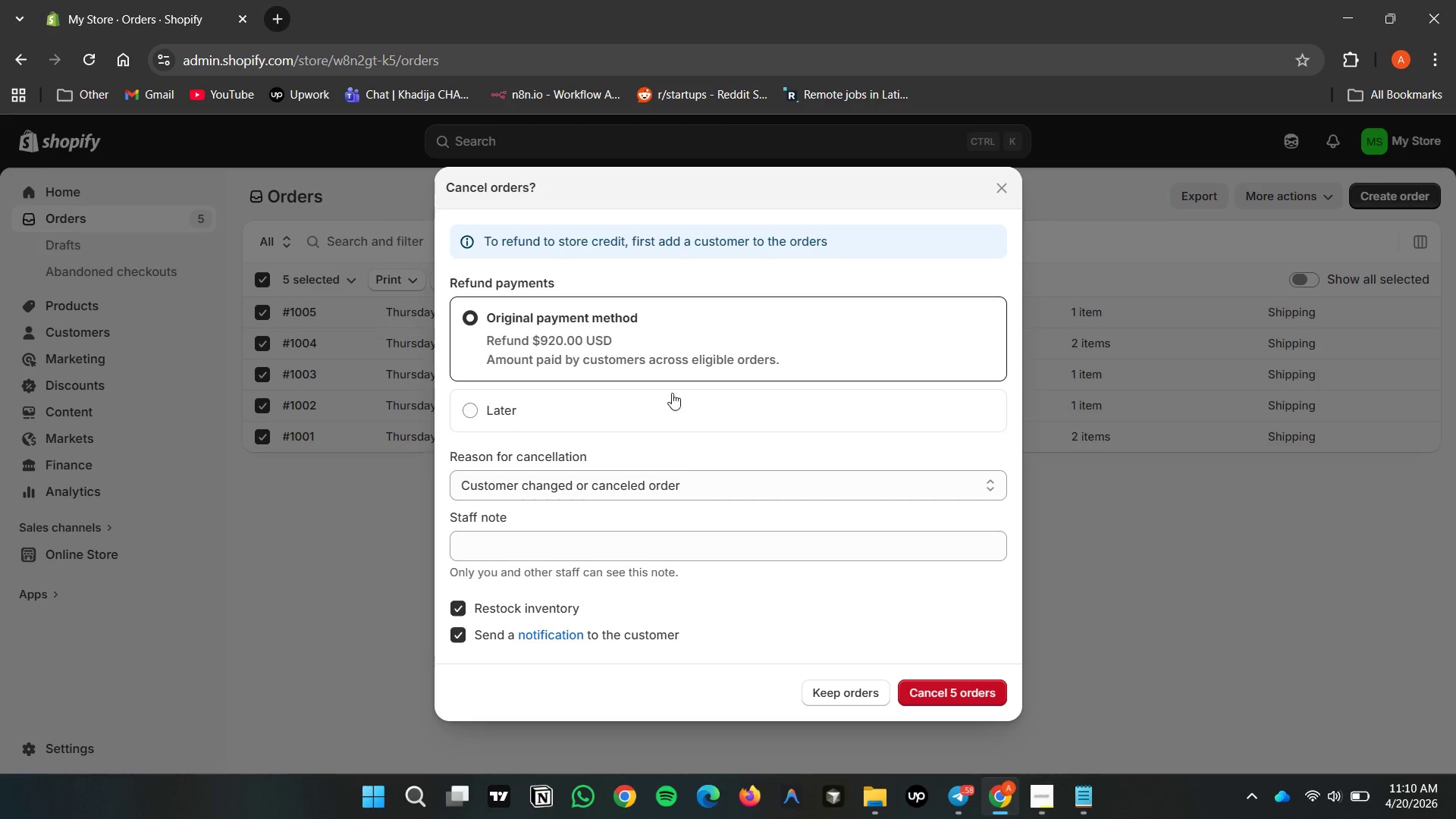 
wait(7.63)
 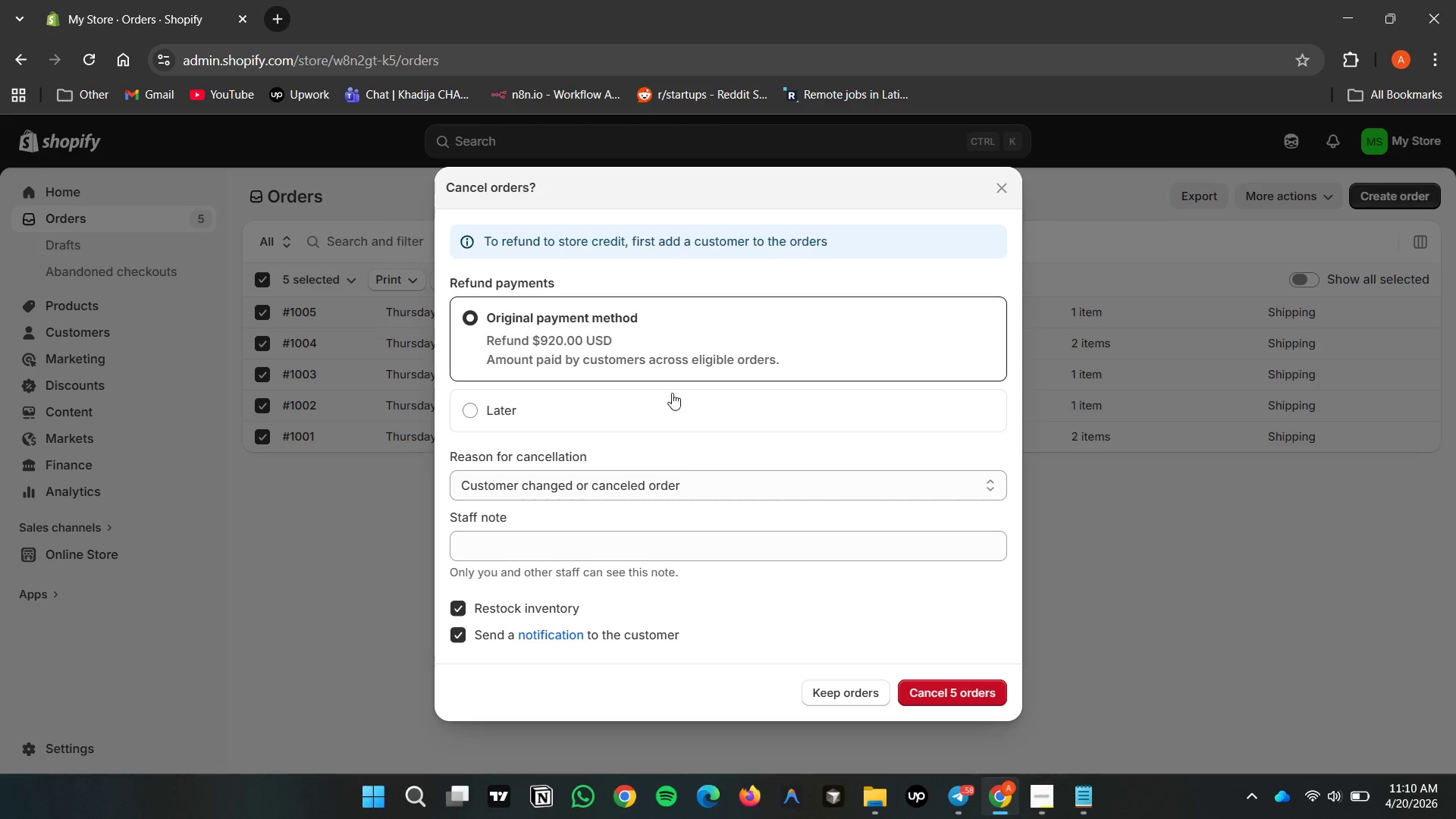 
double_click([644, 282])
 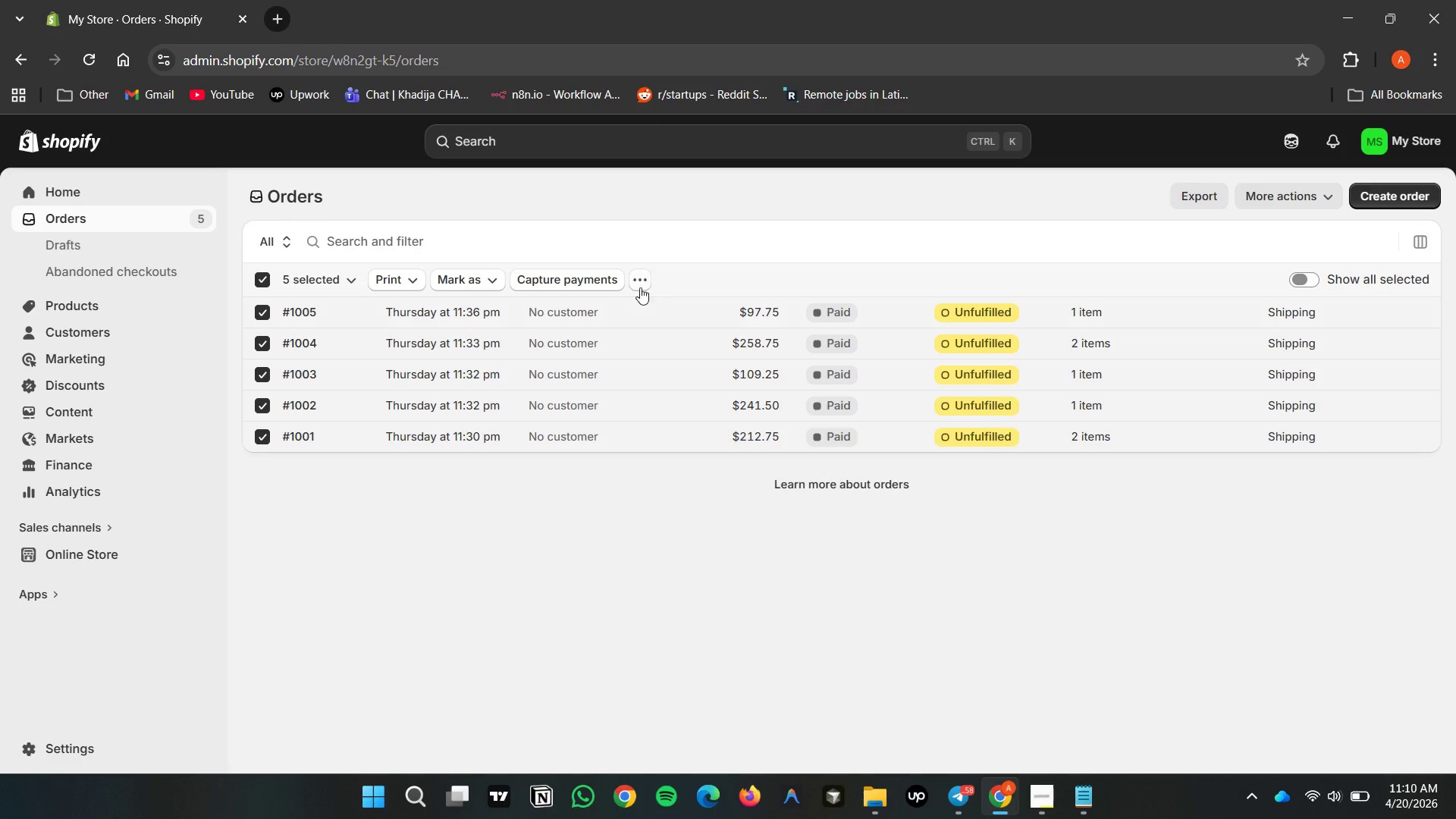 
left_click([639, 283])
 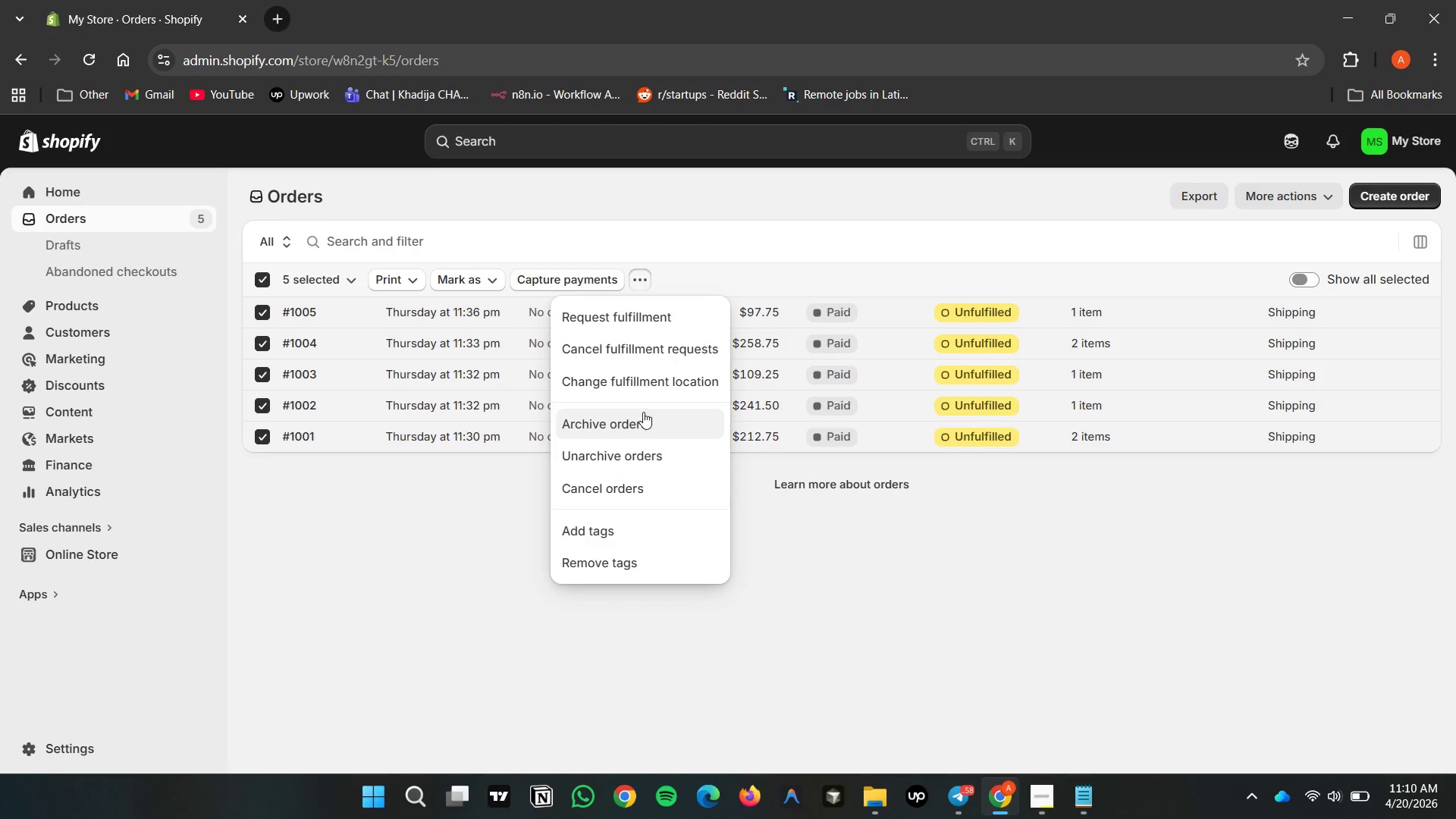 
double_click([643, 420])
 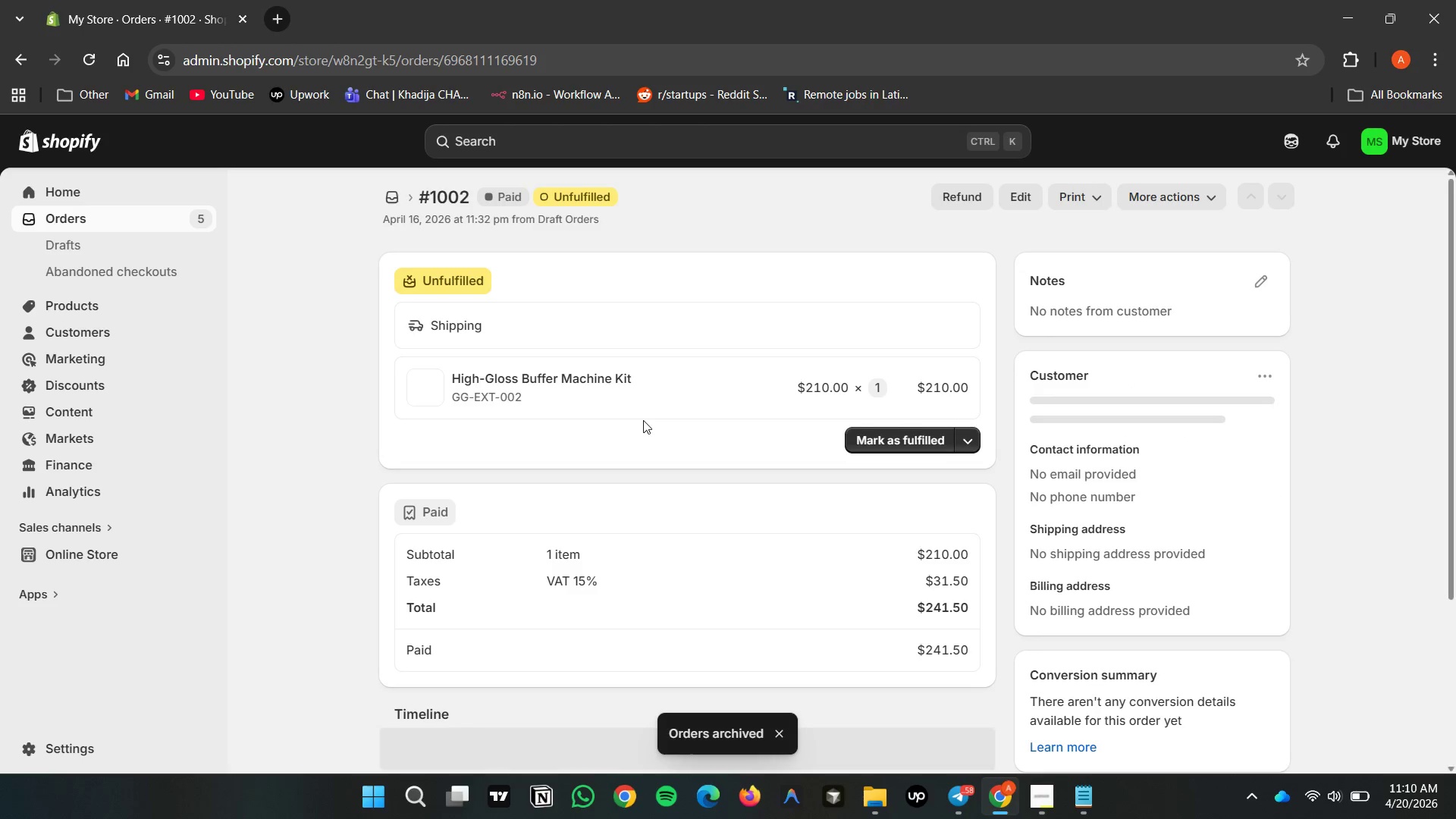 
left_click([310, 344])
 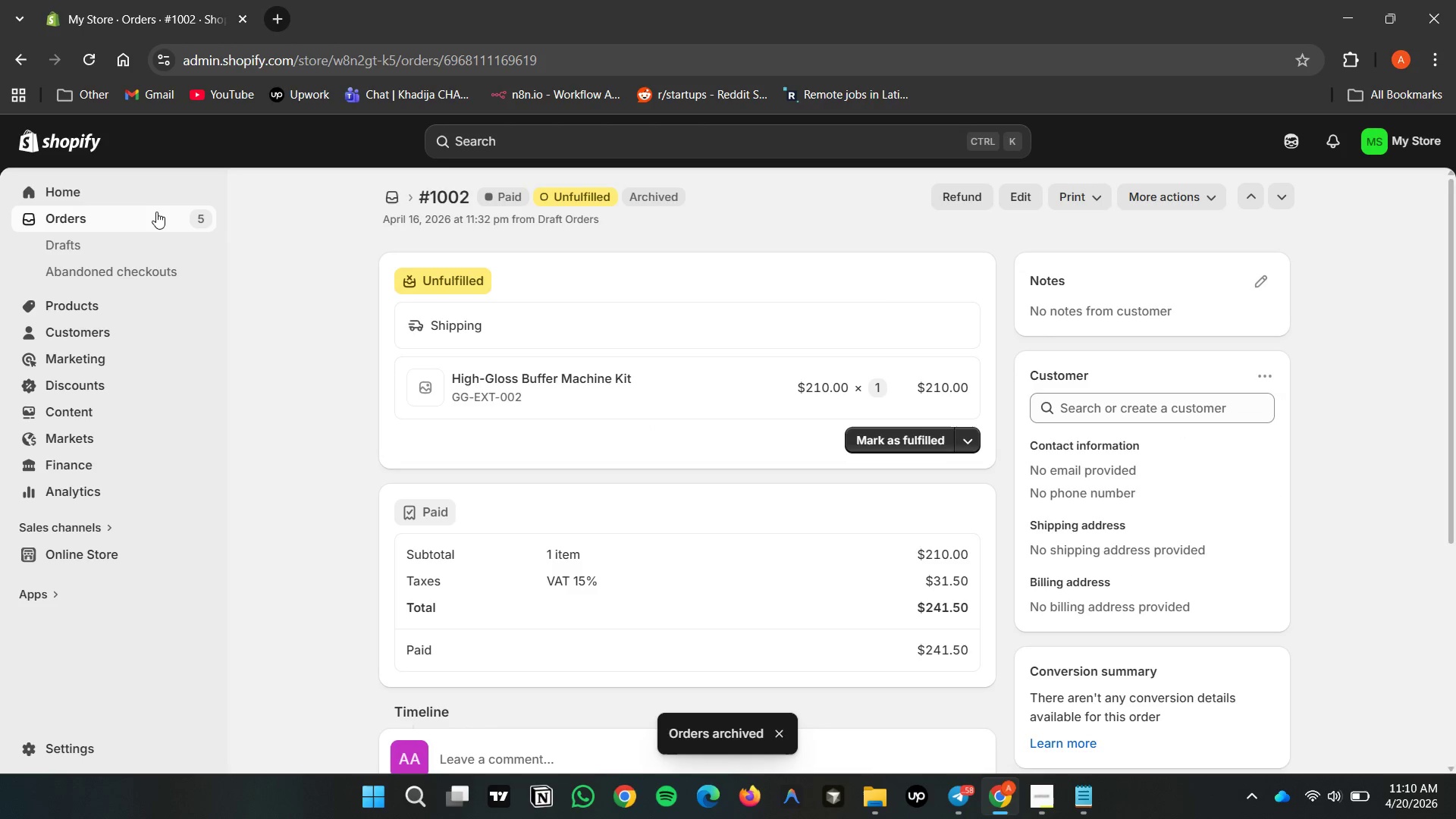 
left_click([157, 219])
 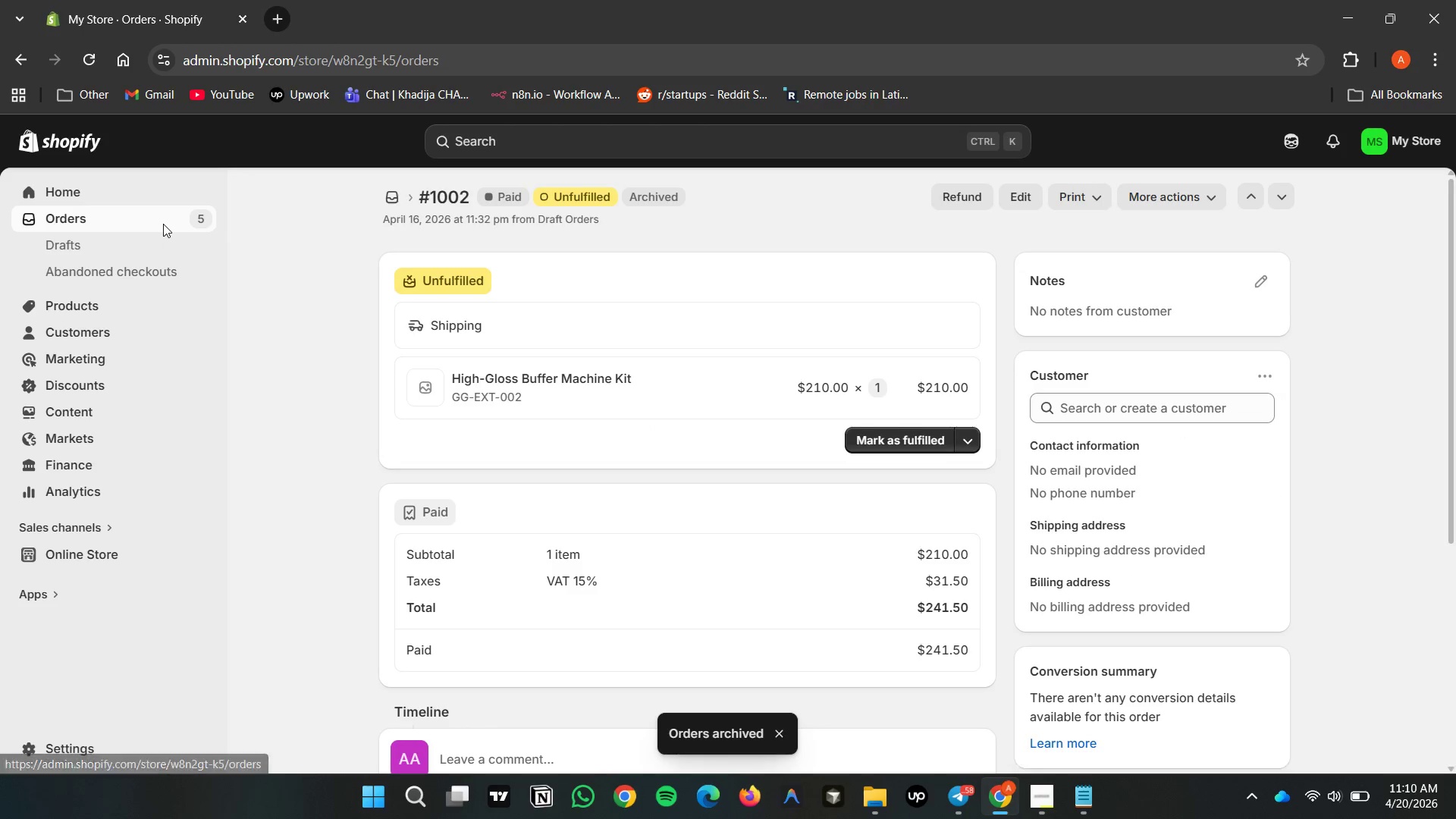 
double_click([163, 224])
 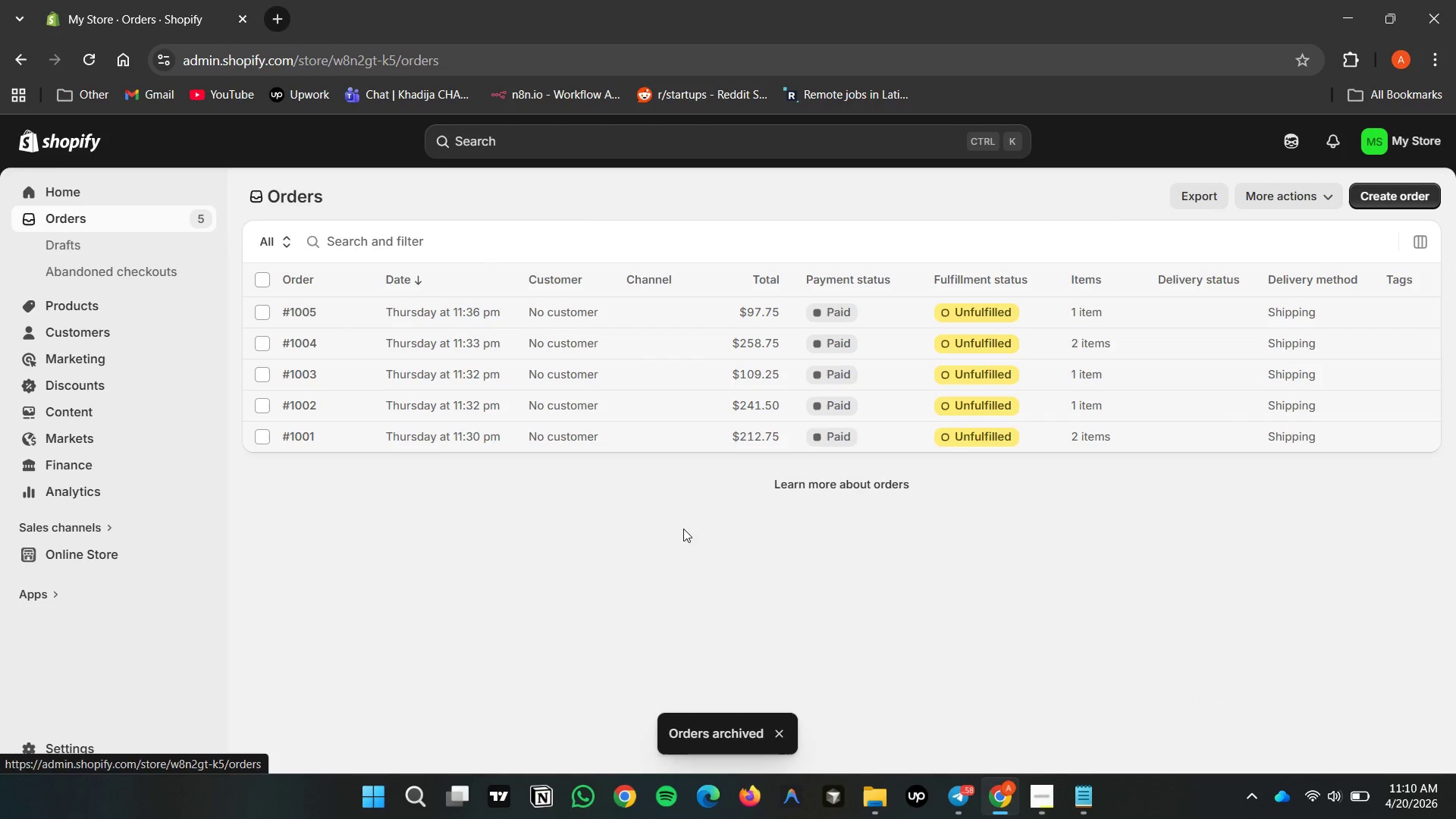 
left_click([688, 558])
 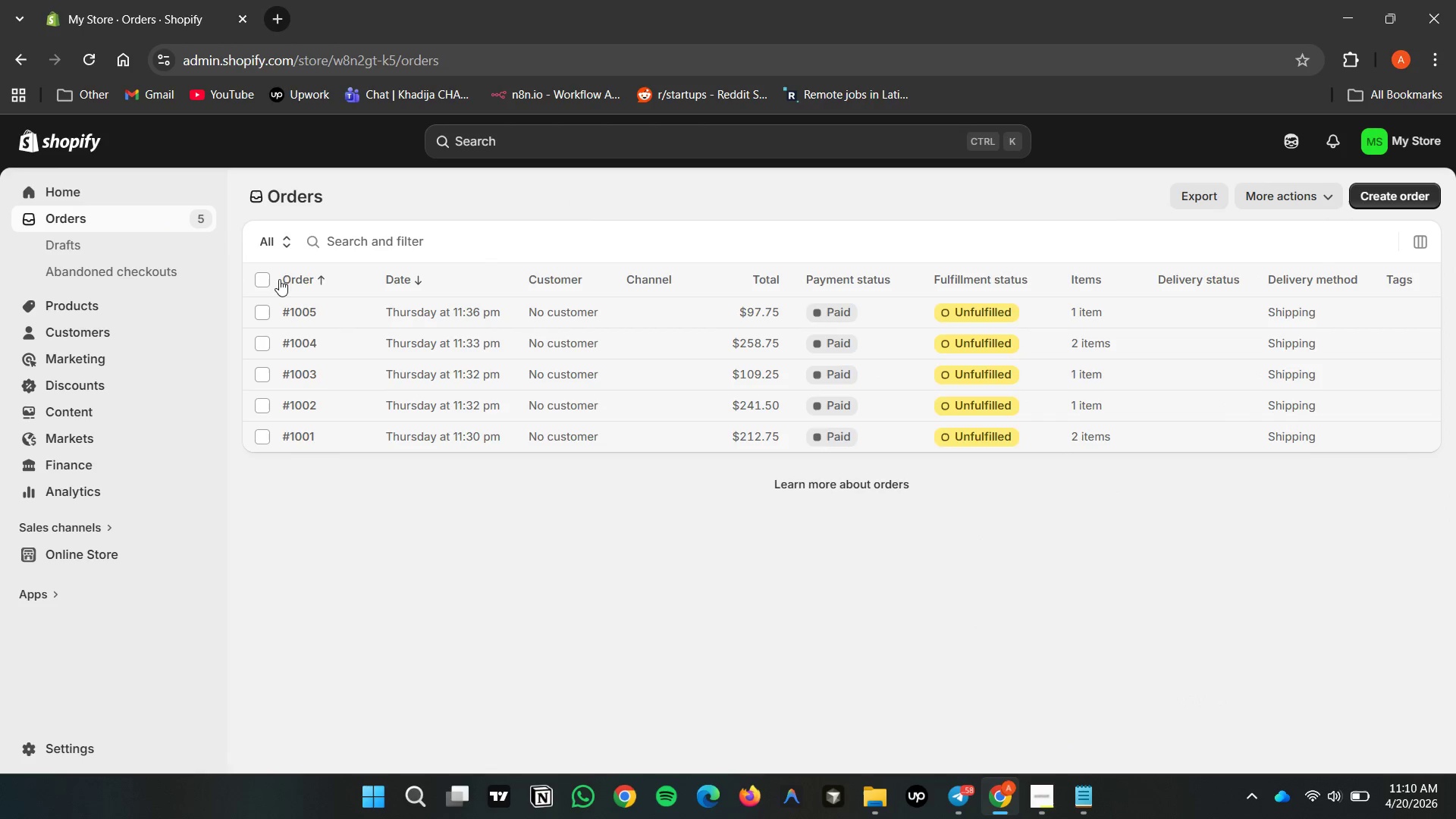 
left_click([265, 281])
 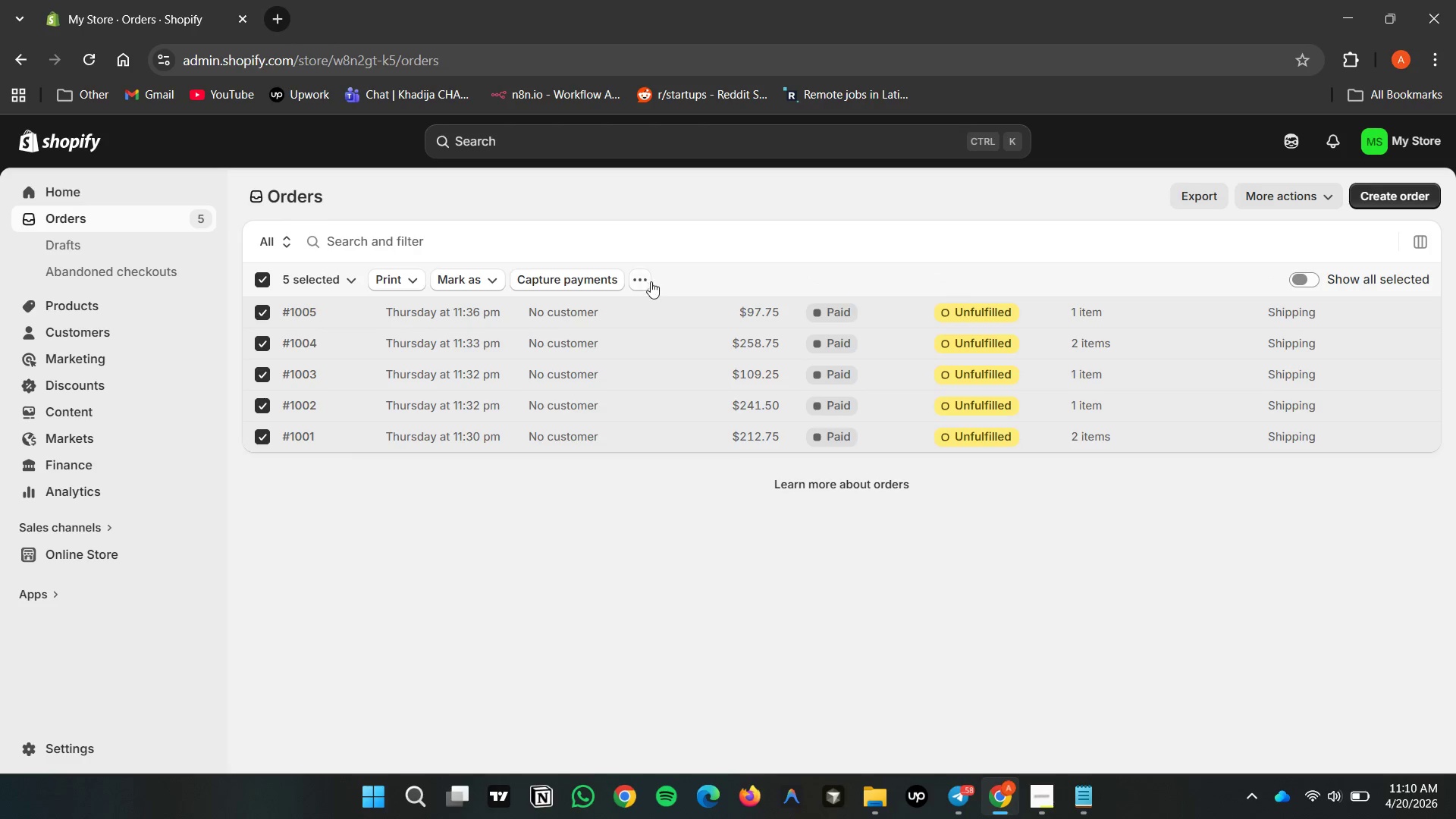 
double_click([643, 281])
 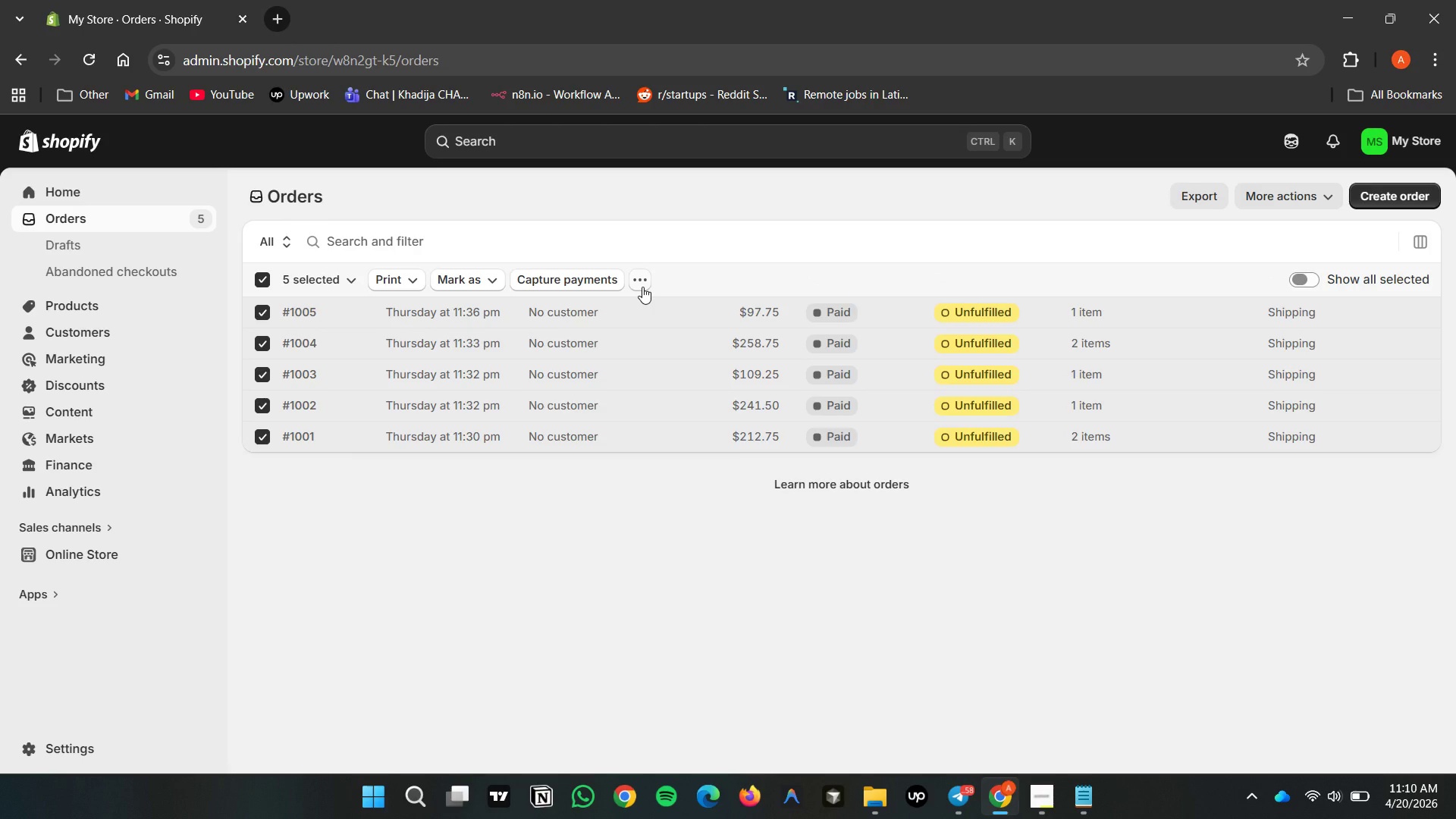 
left_click([641, 281])
 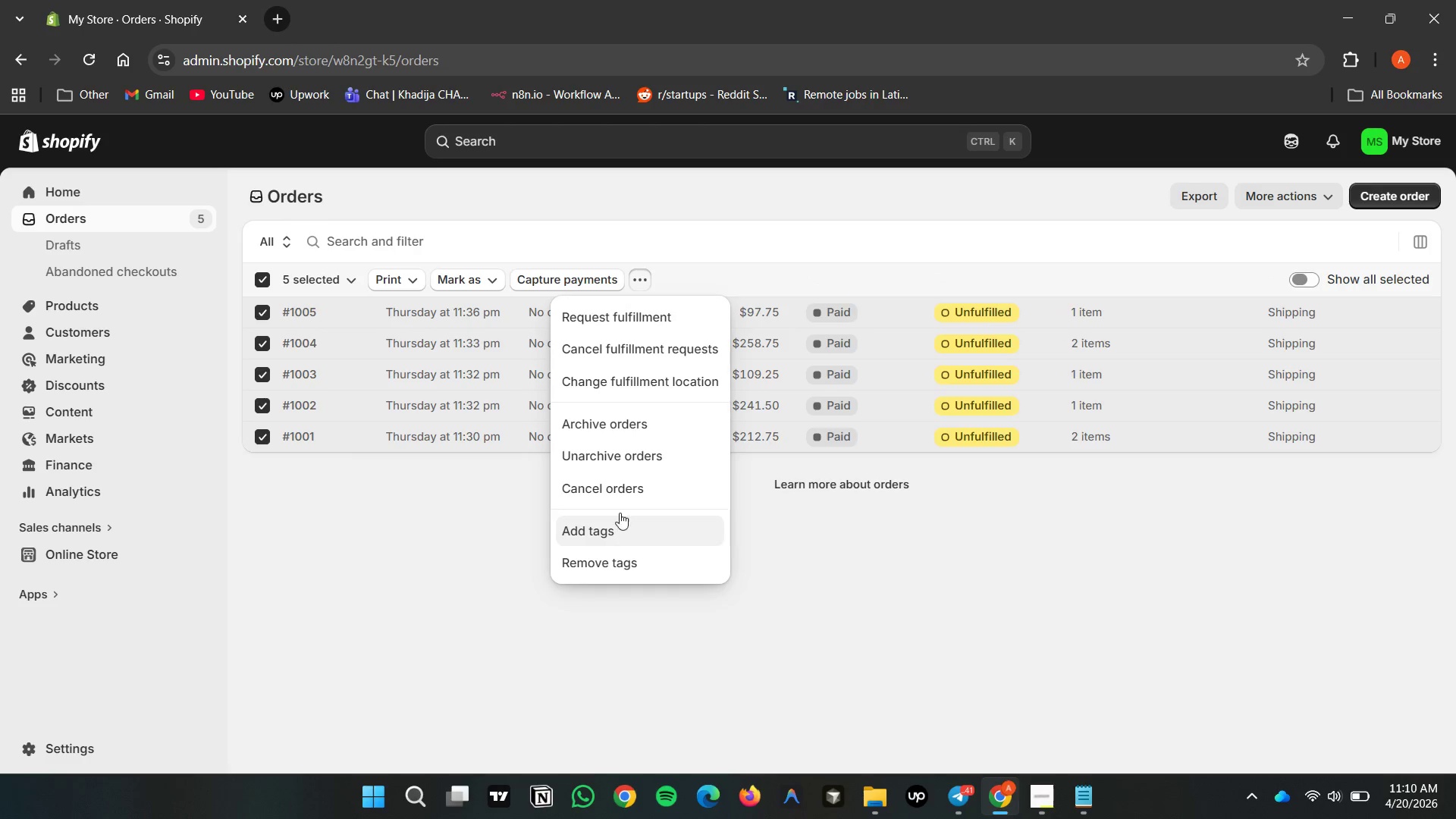 
double_click([620, 494])
 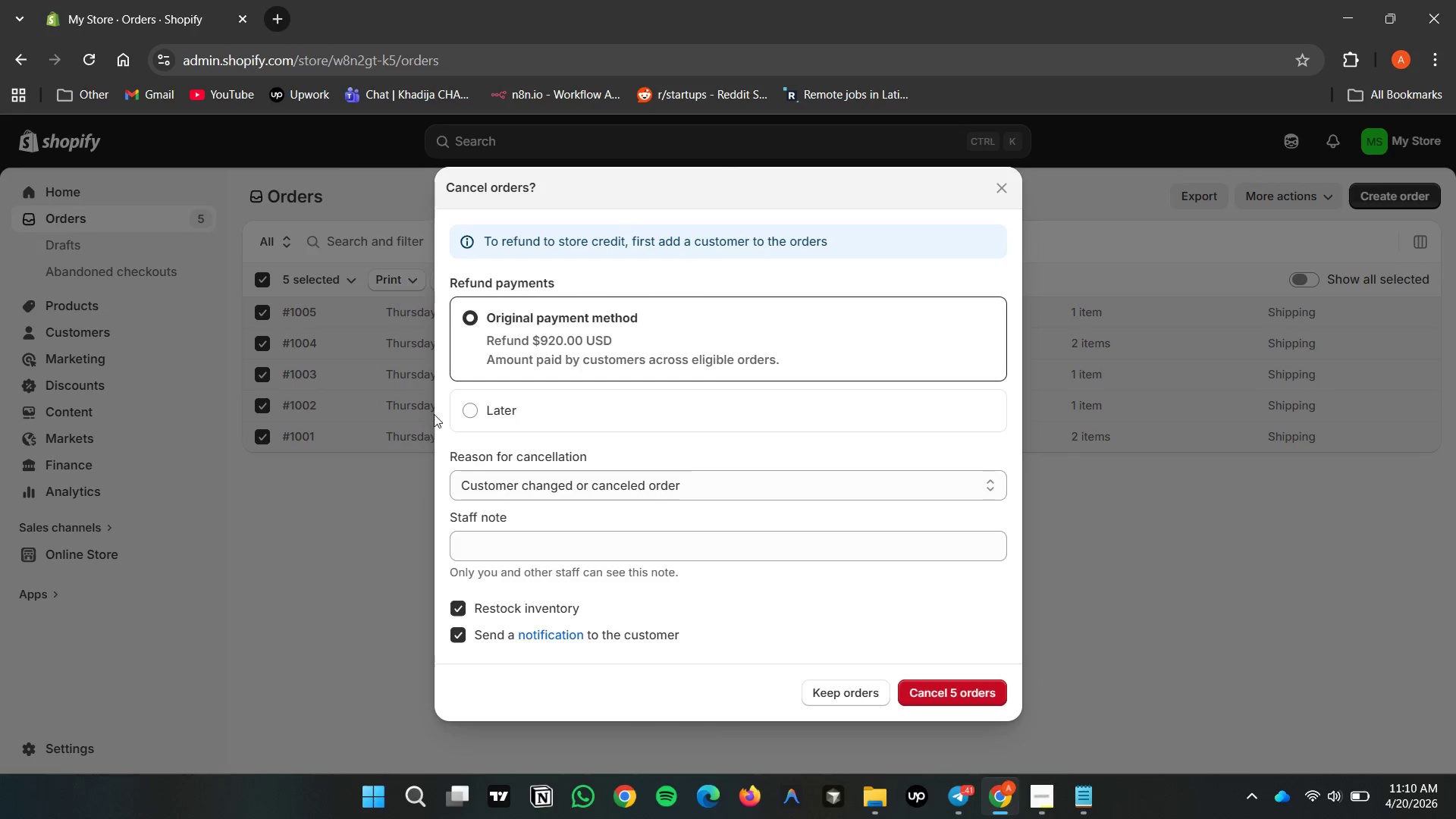 
double_click([456, 406])
 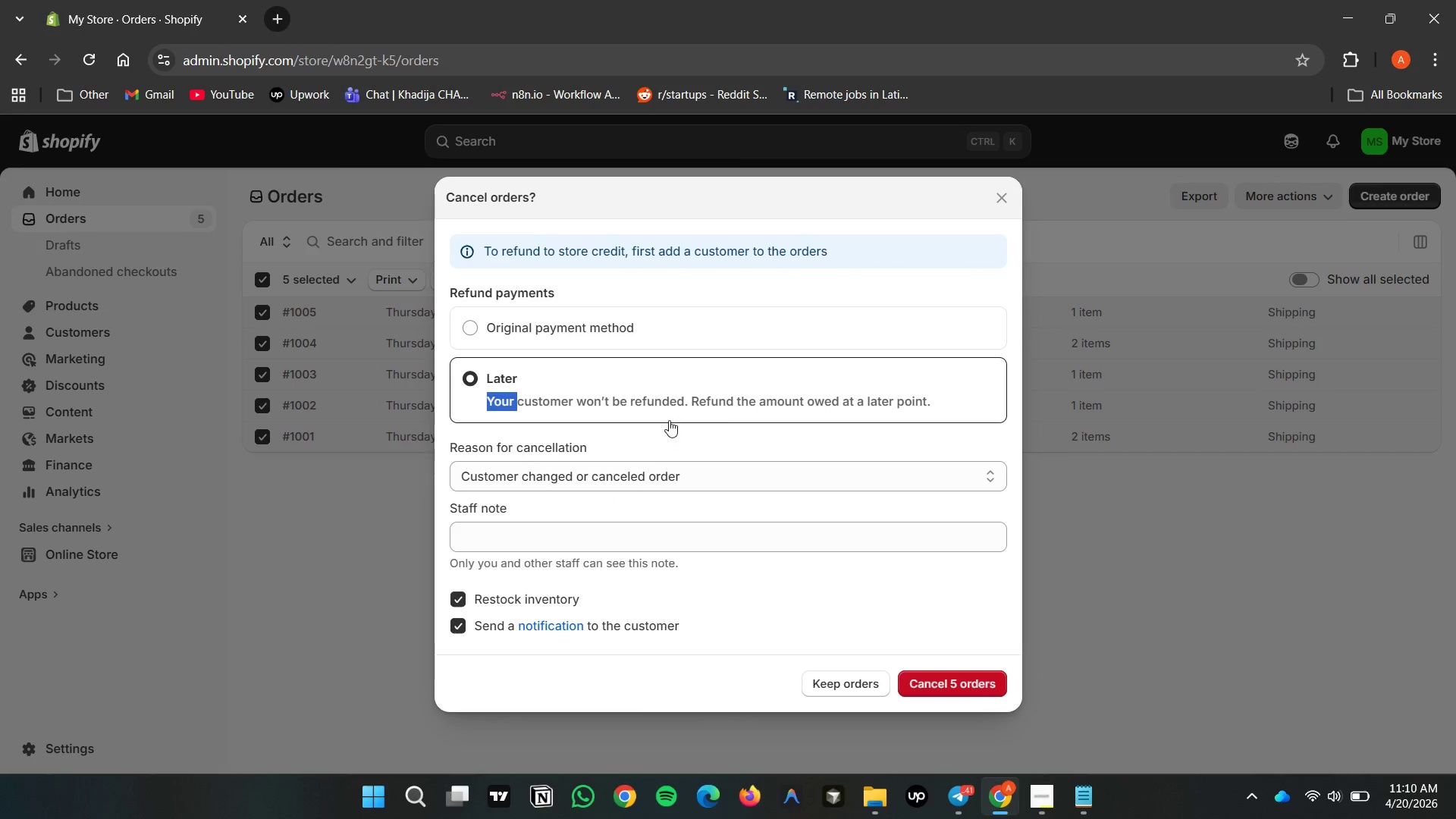 
left_click([669, 419])
 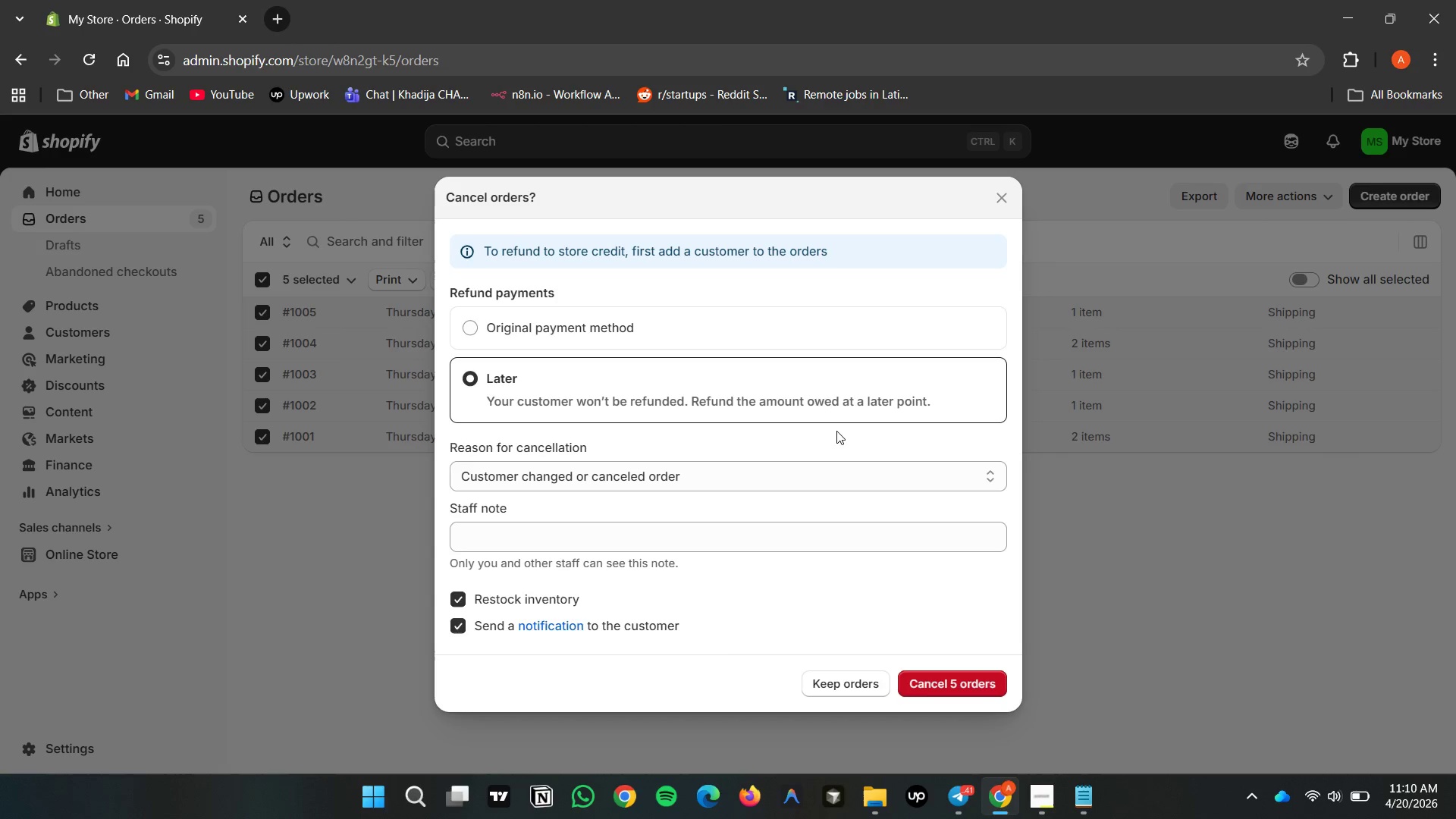 
wait(6.12)
 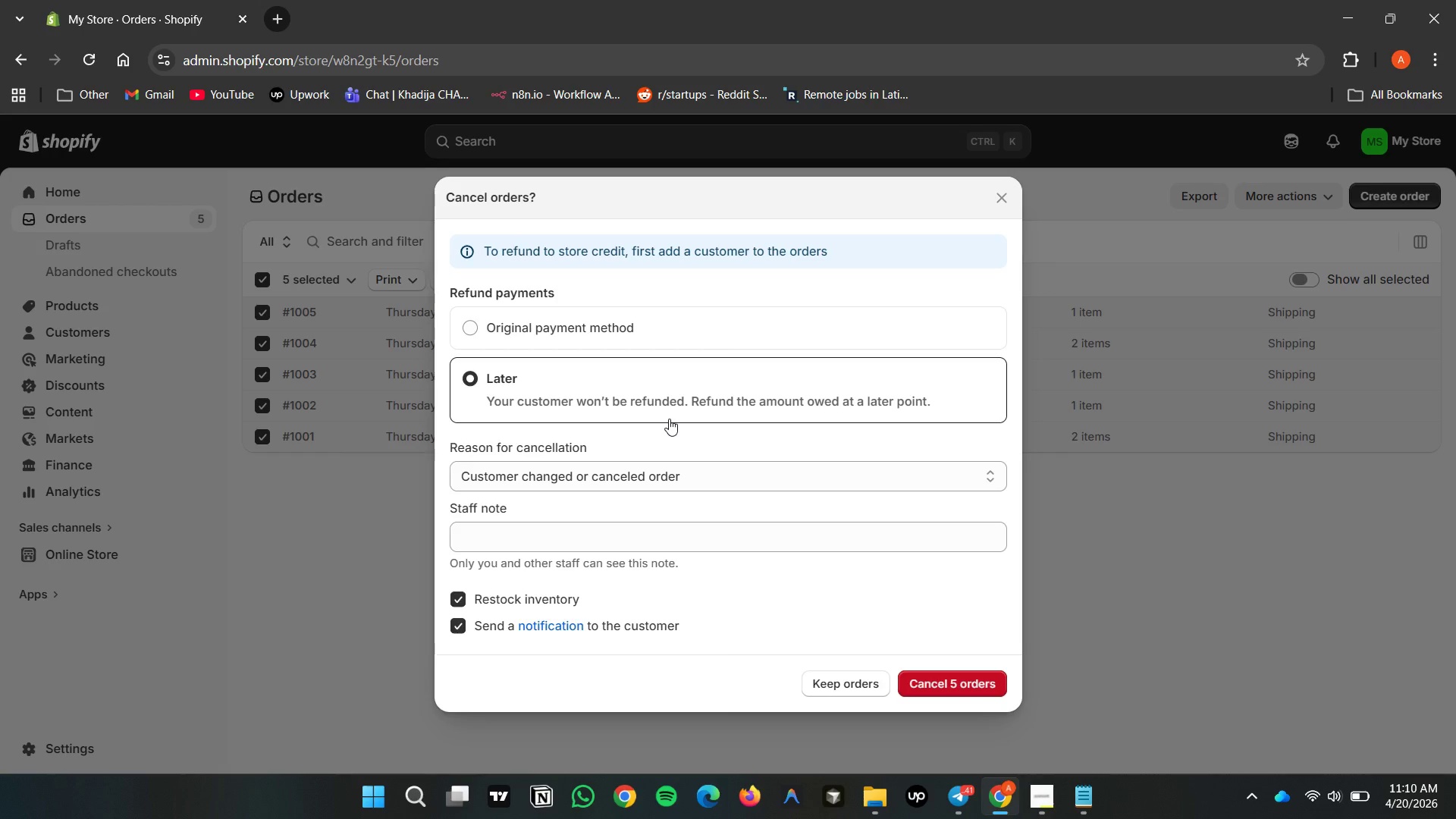 
left_click([976, 691])
 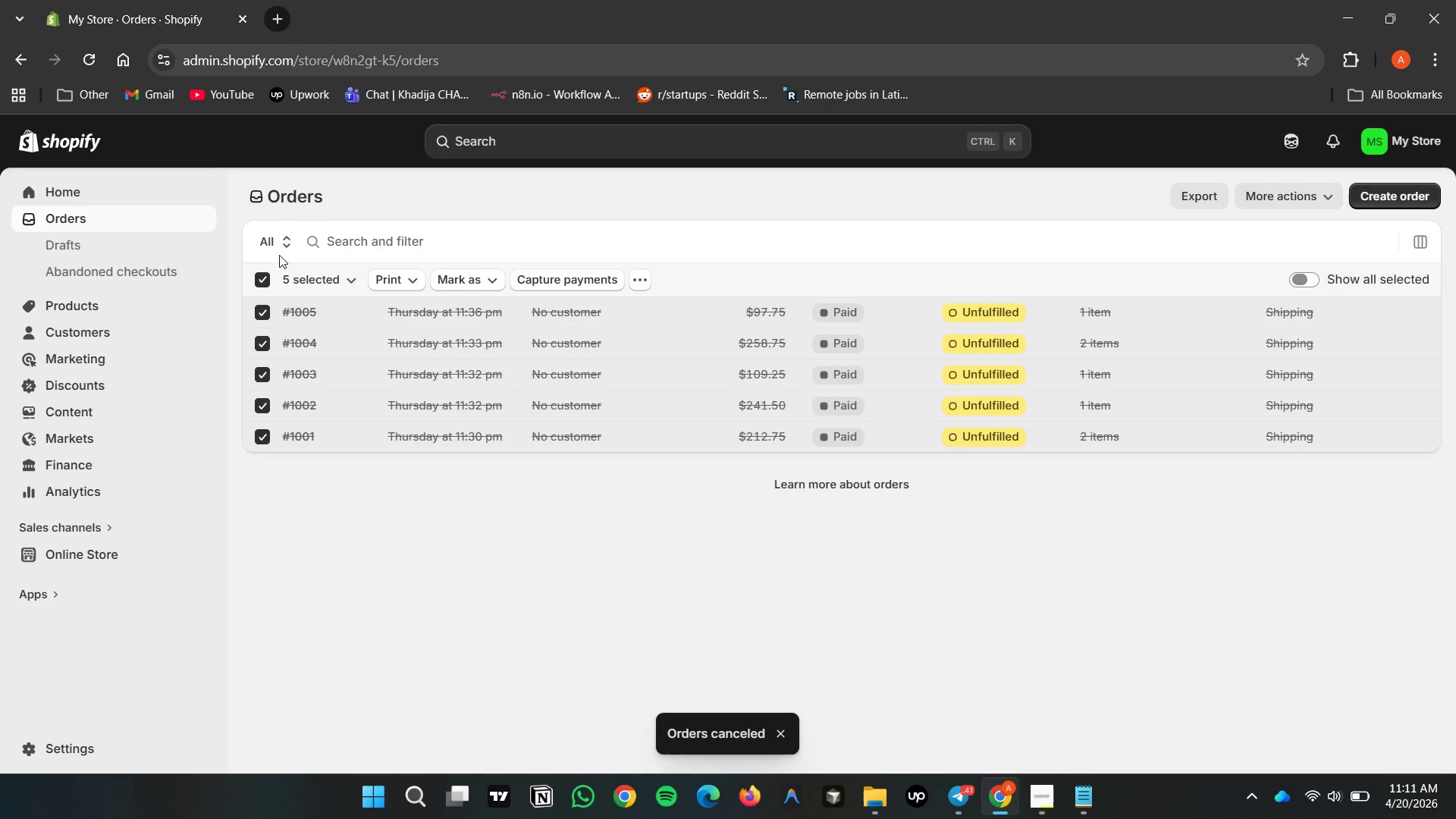 
wait(7.55)
 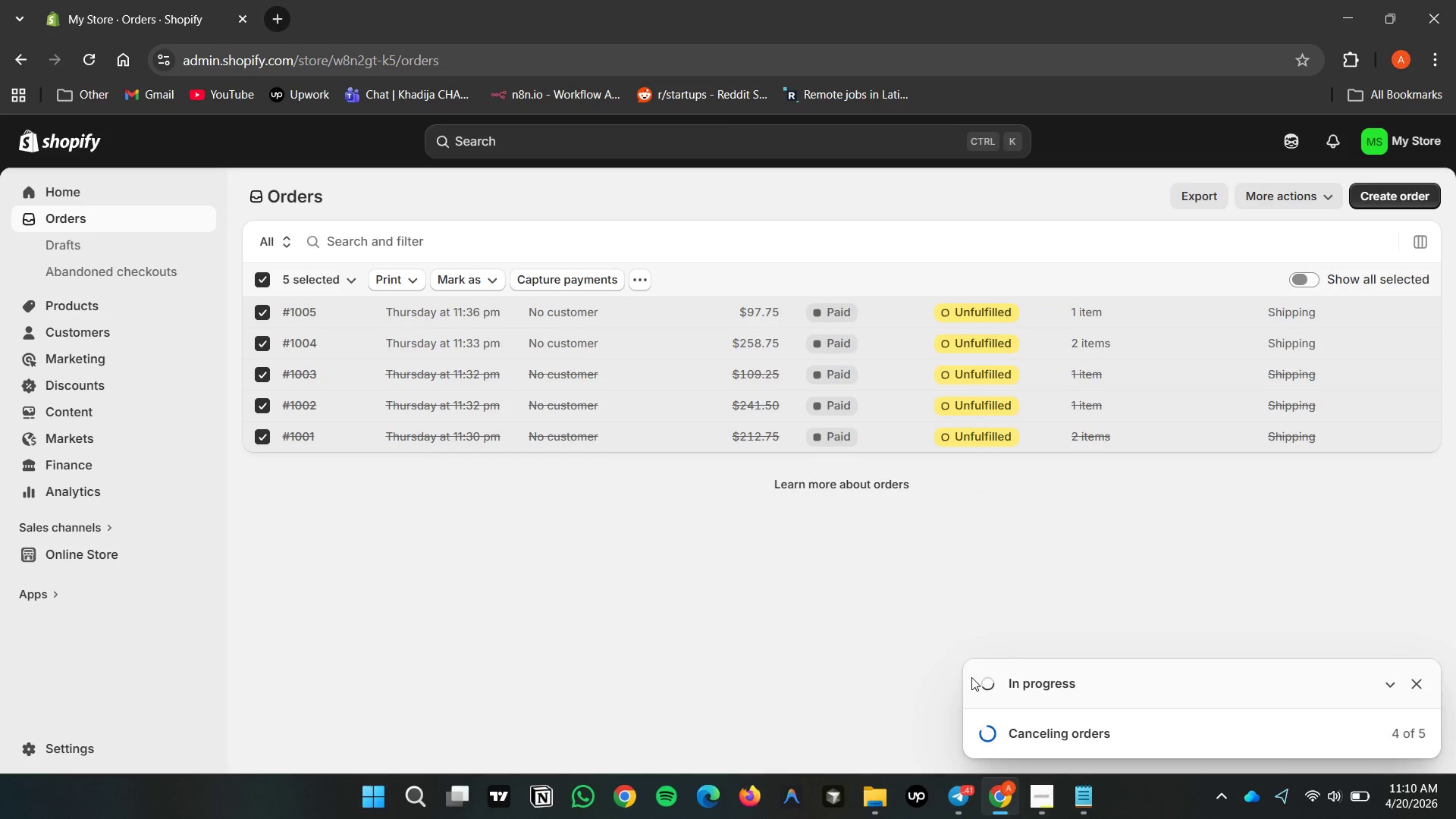 
left_click([648, 288])
 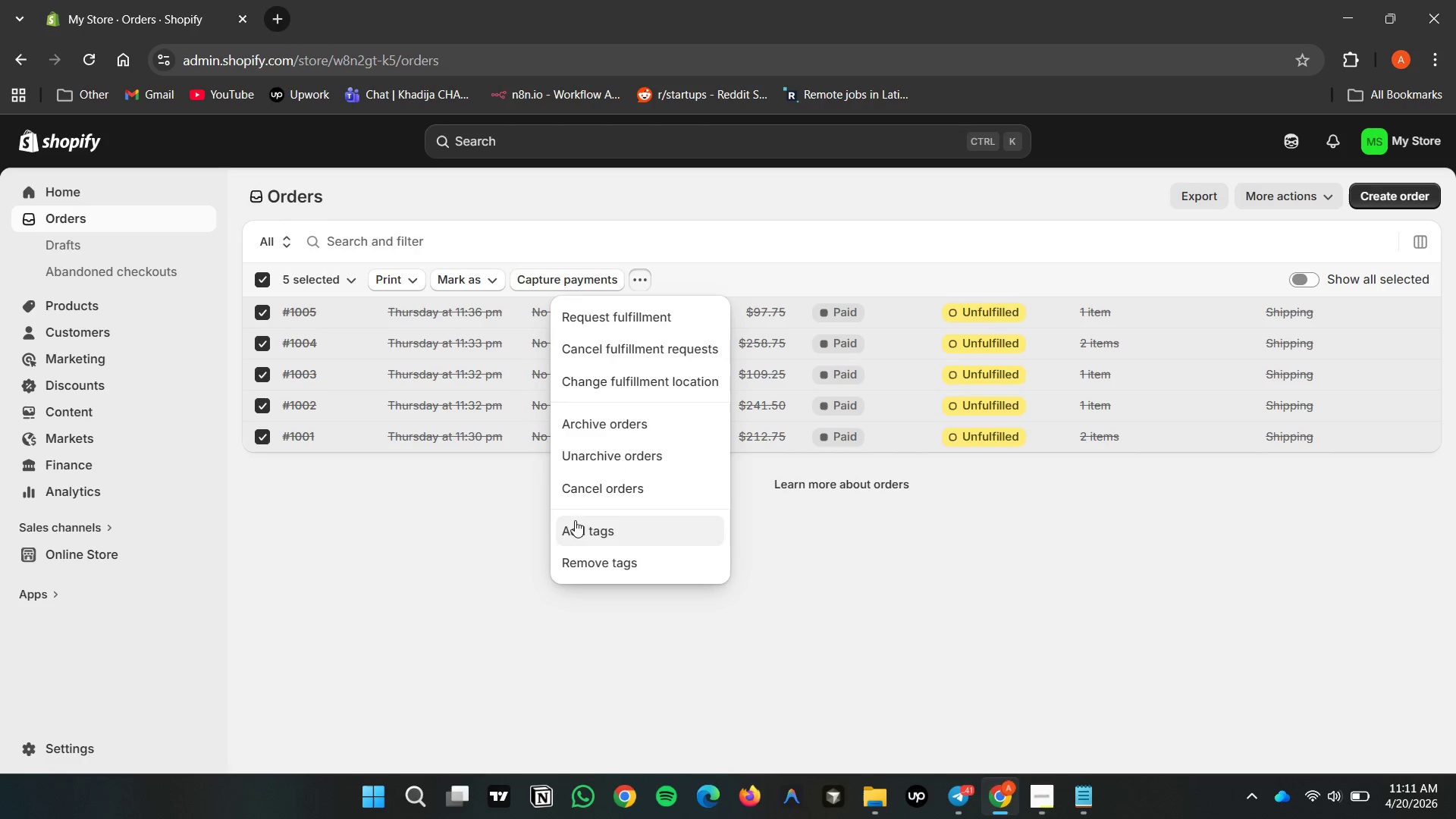 
left_click([576, 492])
 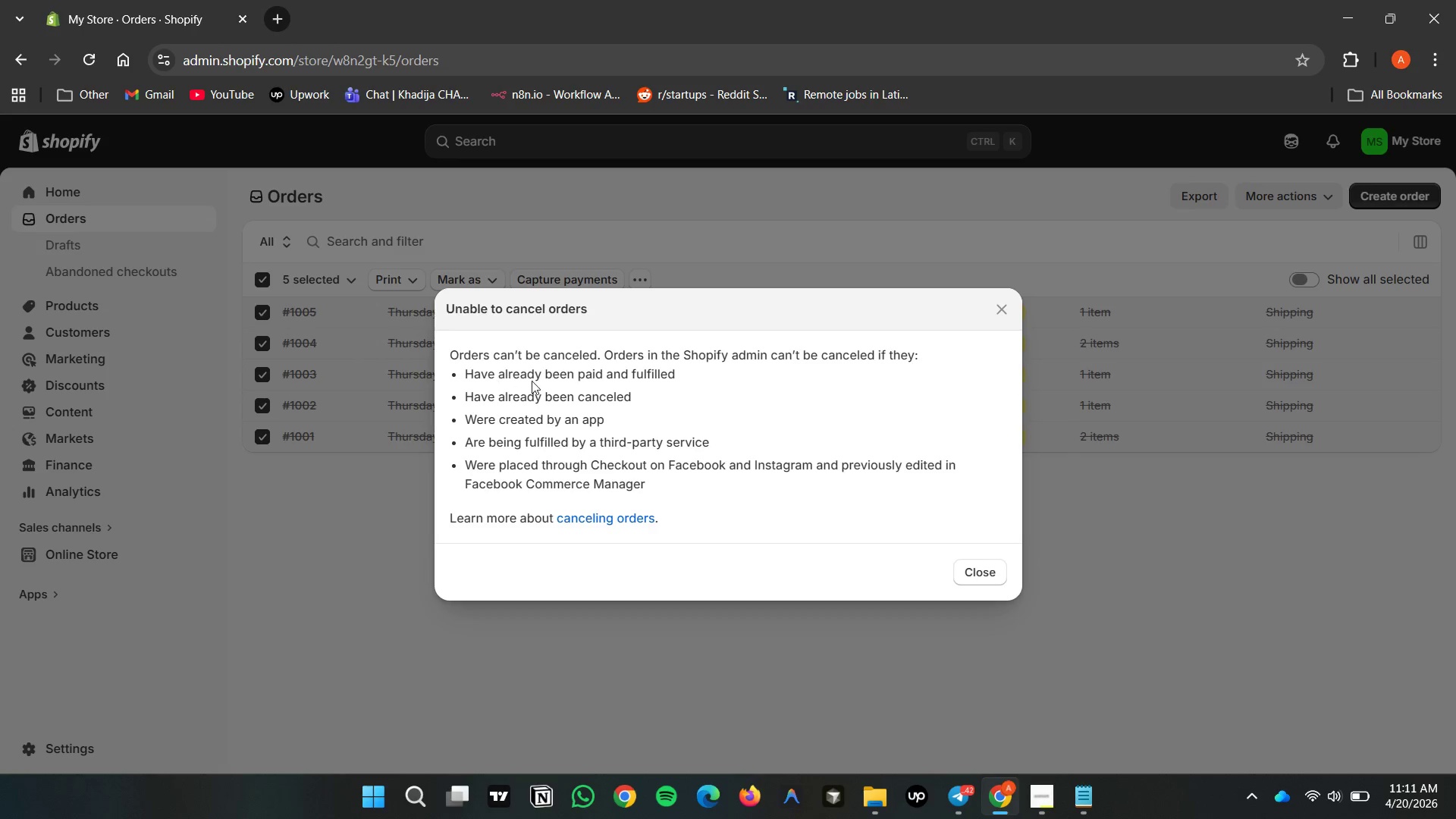 
wait(11.38)
 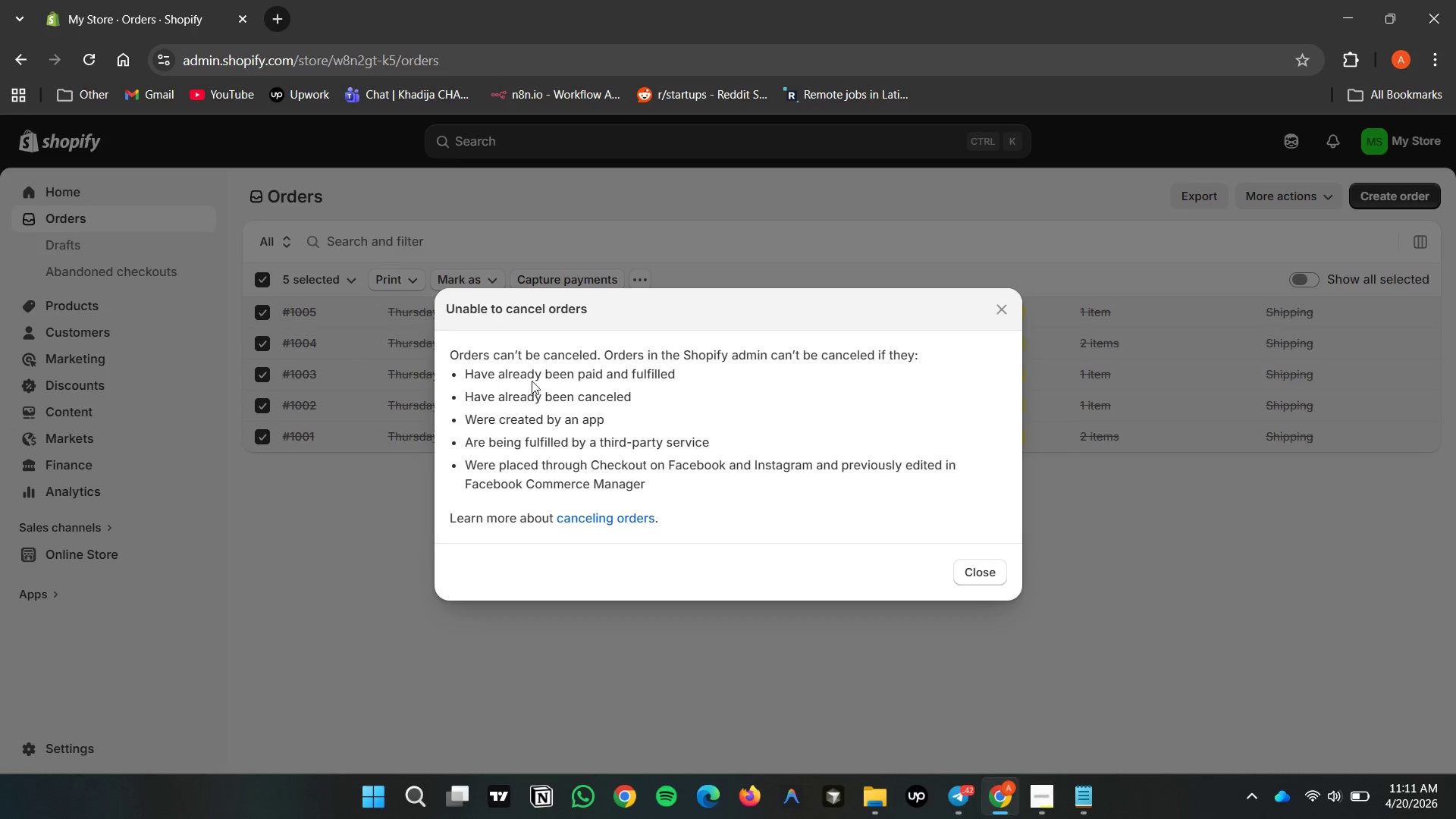 
double_click([986, 573])
 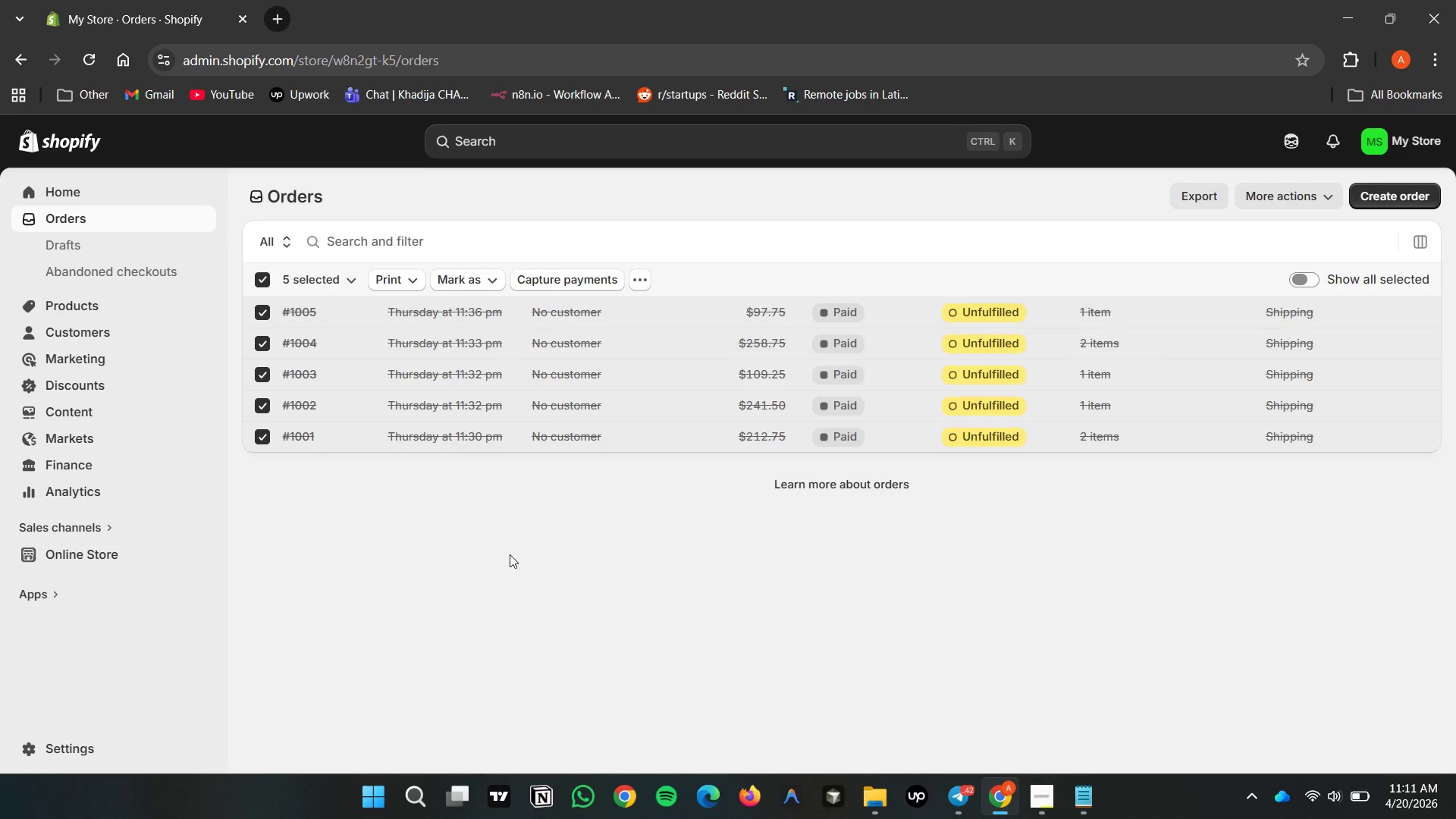 
scroll: coordinate [1056, 0], scroll_direction: down, amount: 2.0
 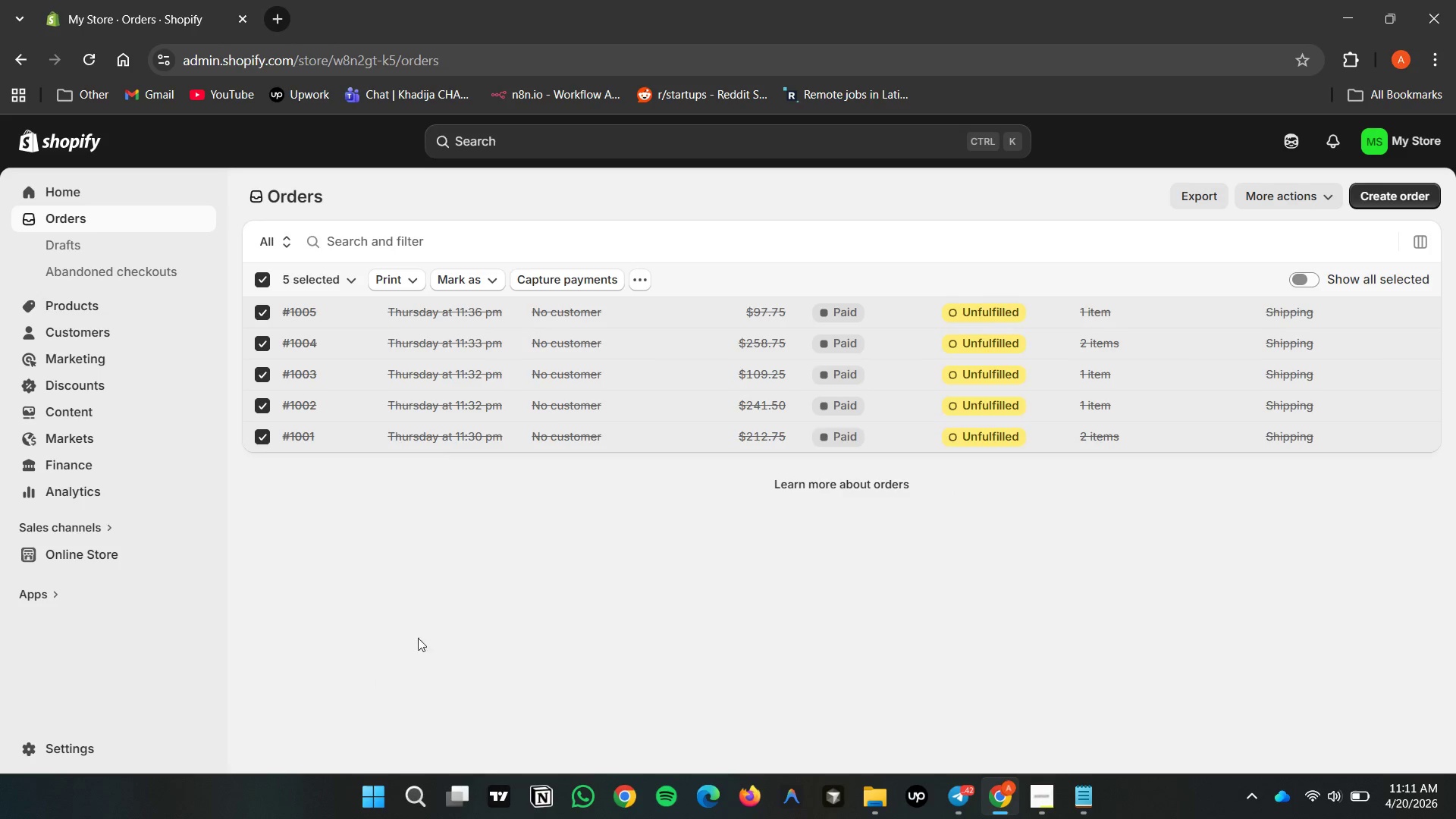 
left_click([515, 576])
 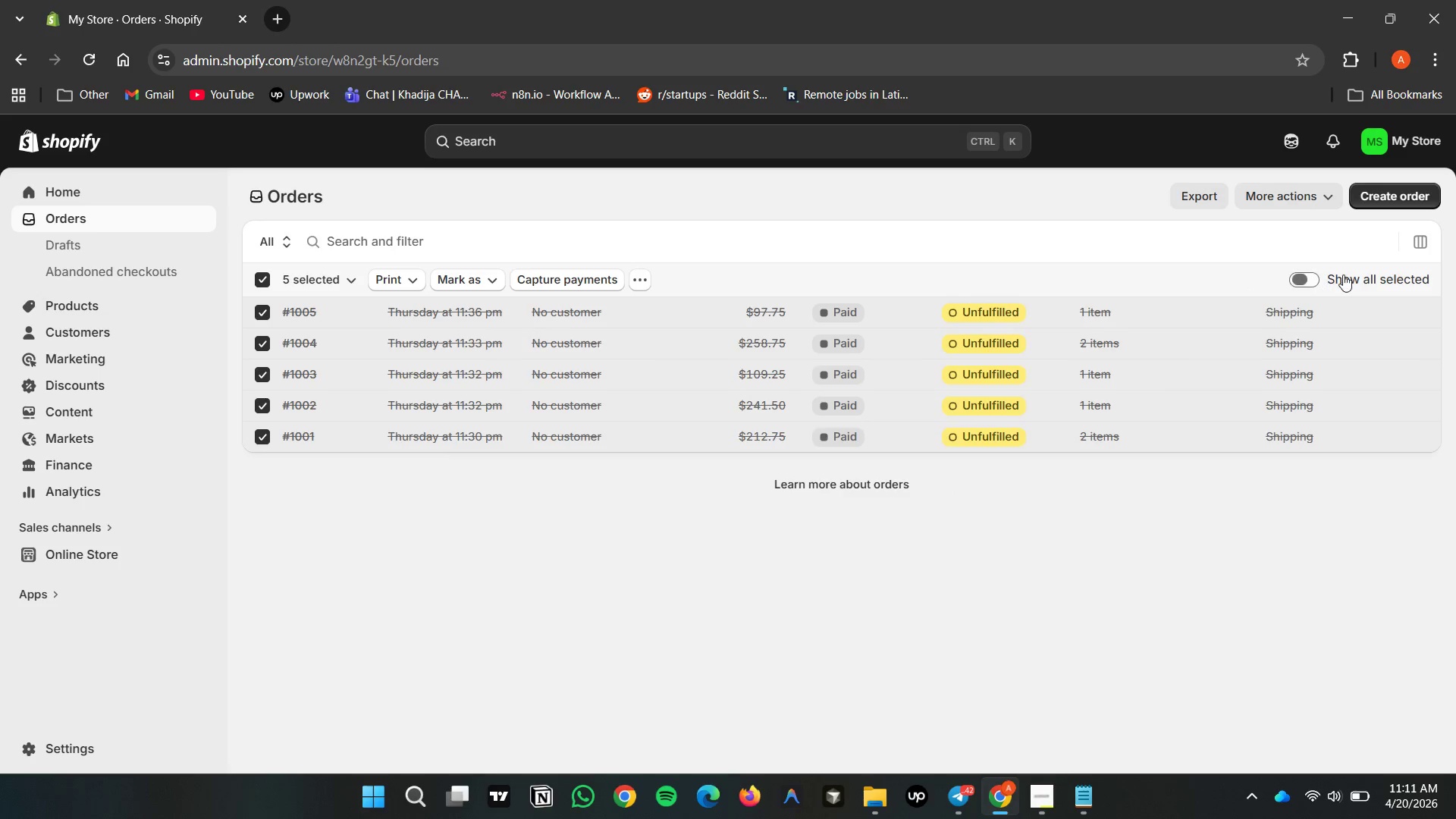 
left_click([1326, 277])
 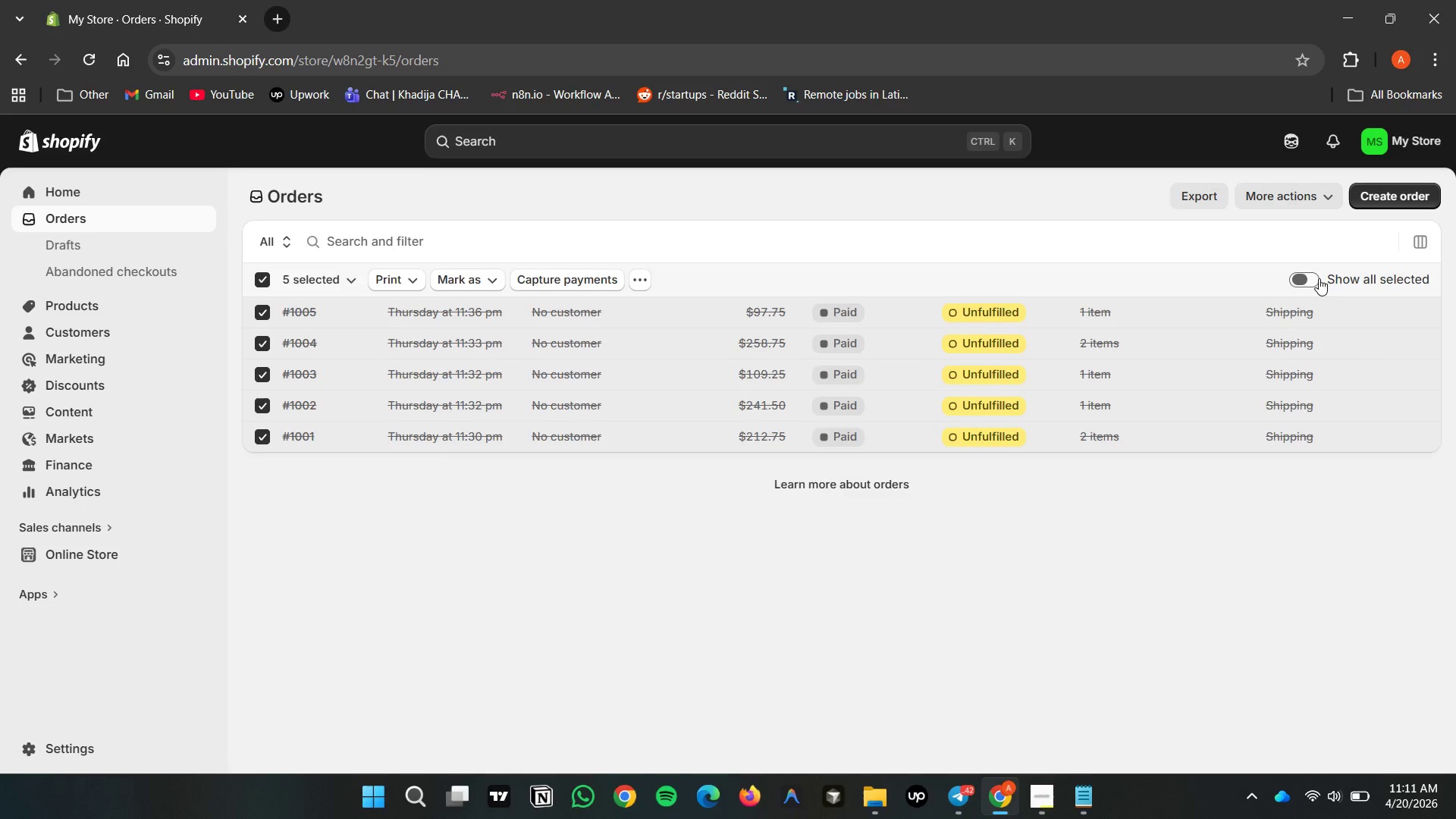 
left_click_drag(start_coordinate=[1325, 277], to_coordinate=[1320, 278])
 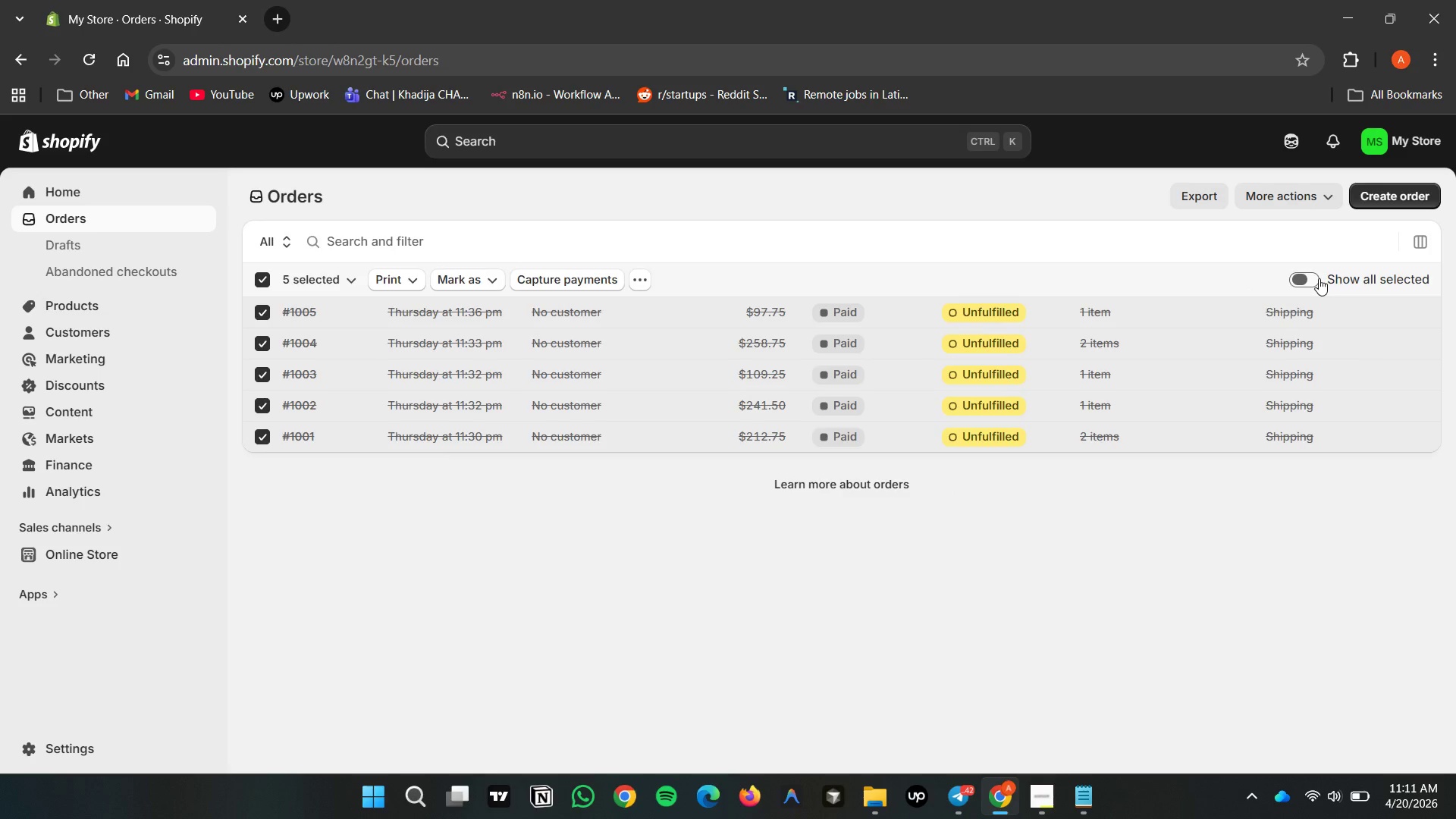 
triple_click([1319, 278])
 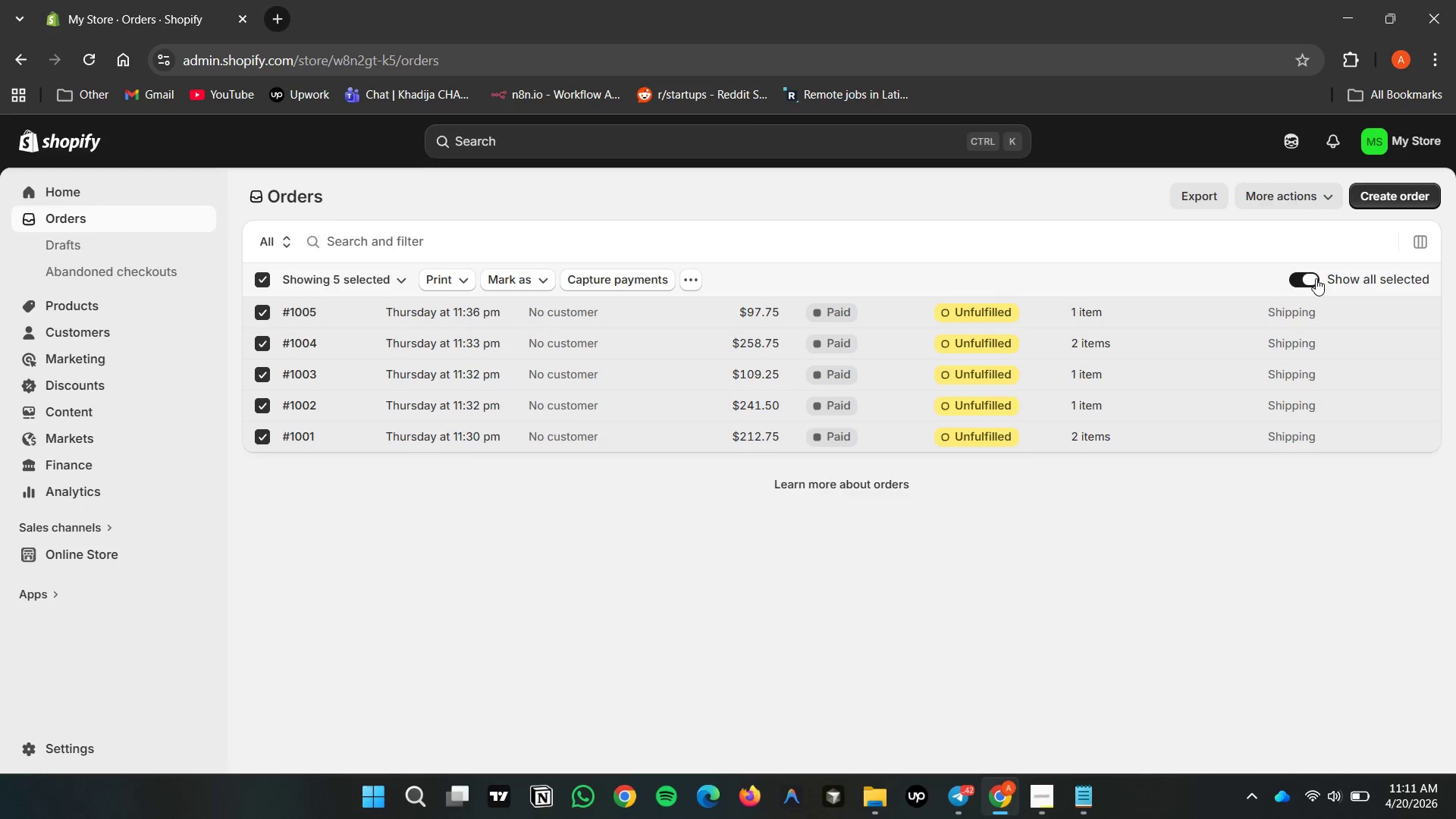 
left_click([1316, 278])
 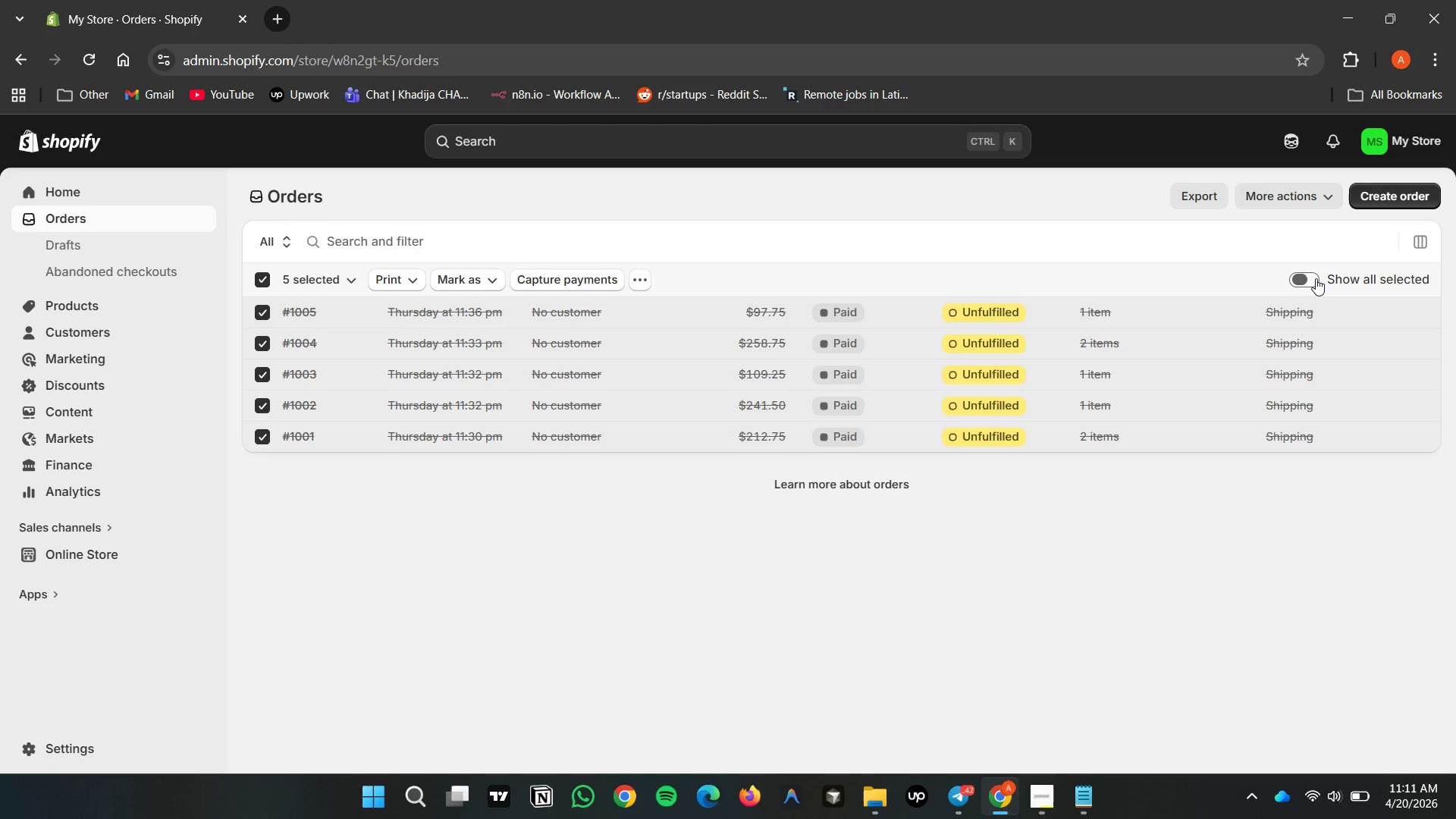 
left_click([1316, 278])
 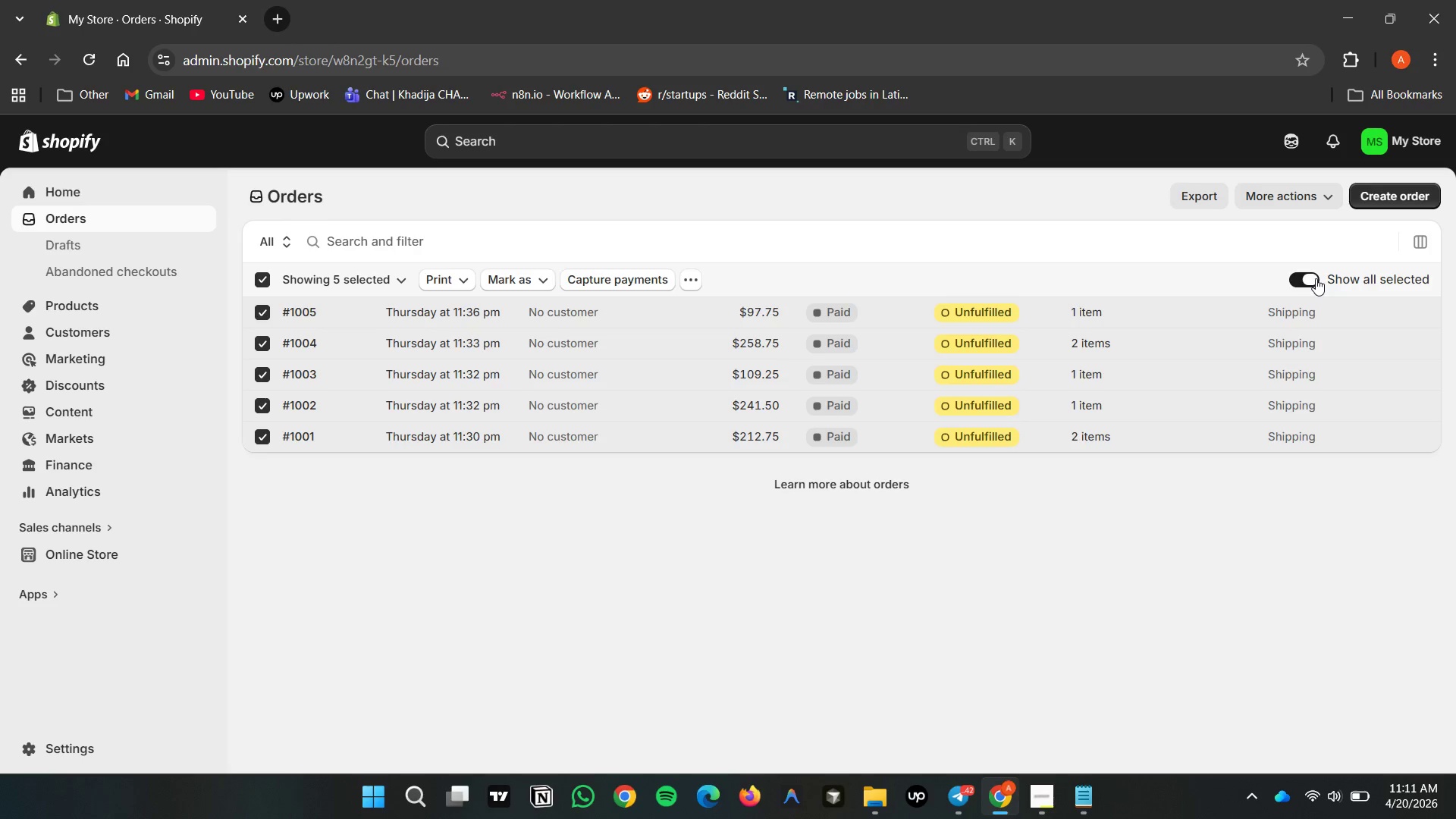 
left_click([1316, 278])
 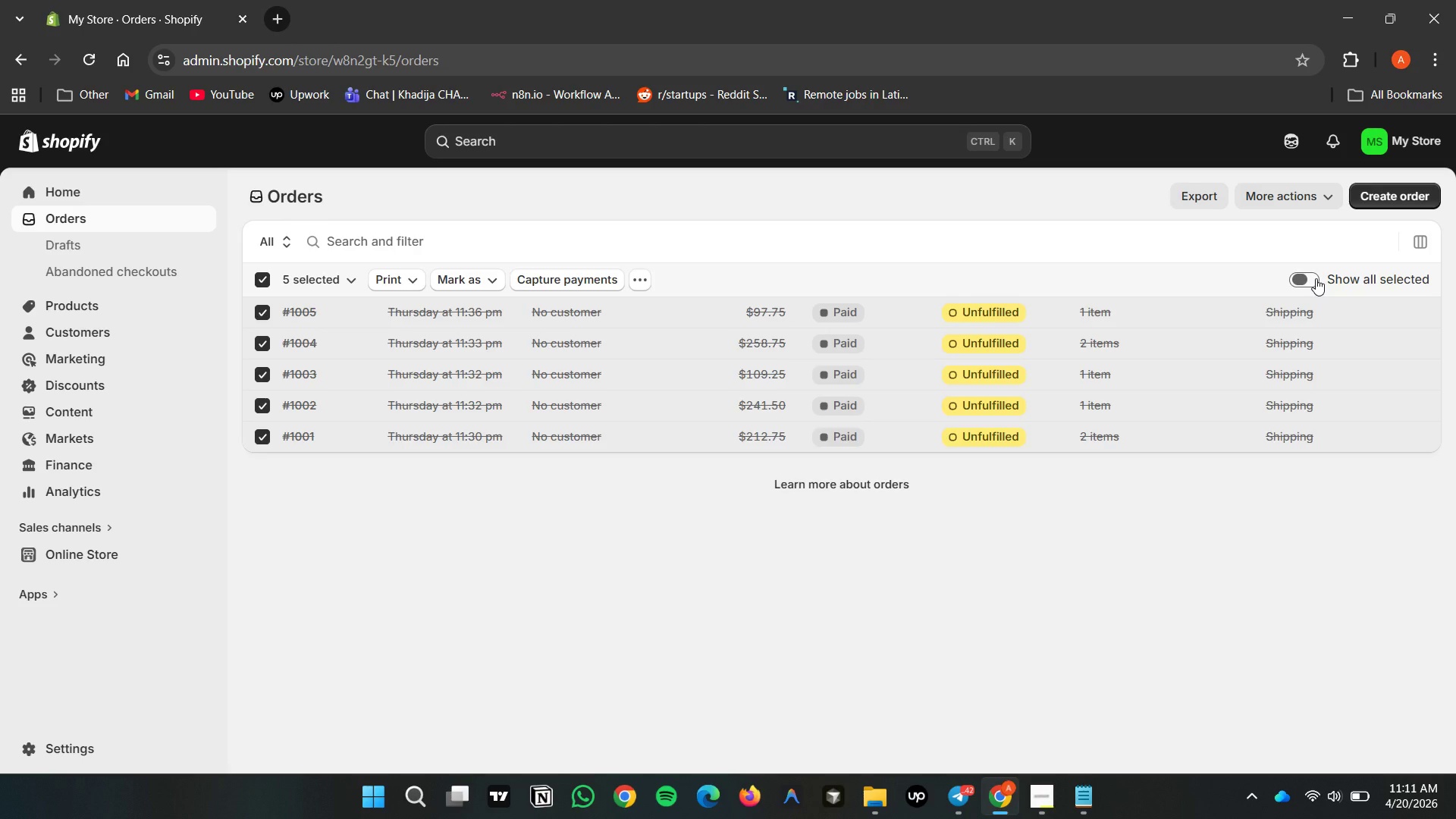 
left_click([1316, 278])
 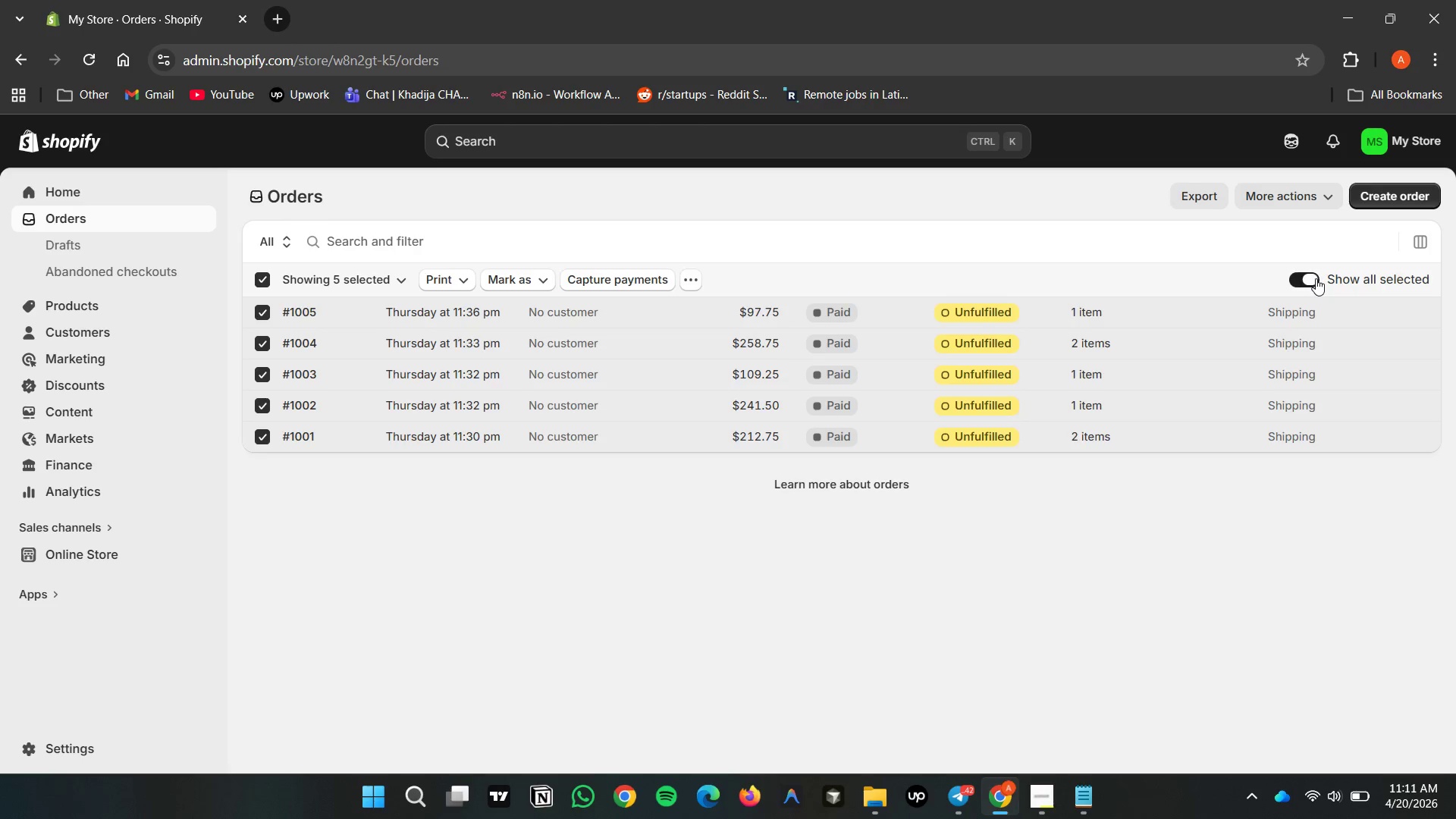 
left_click([1316, 278])
 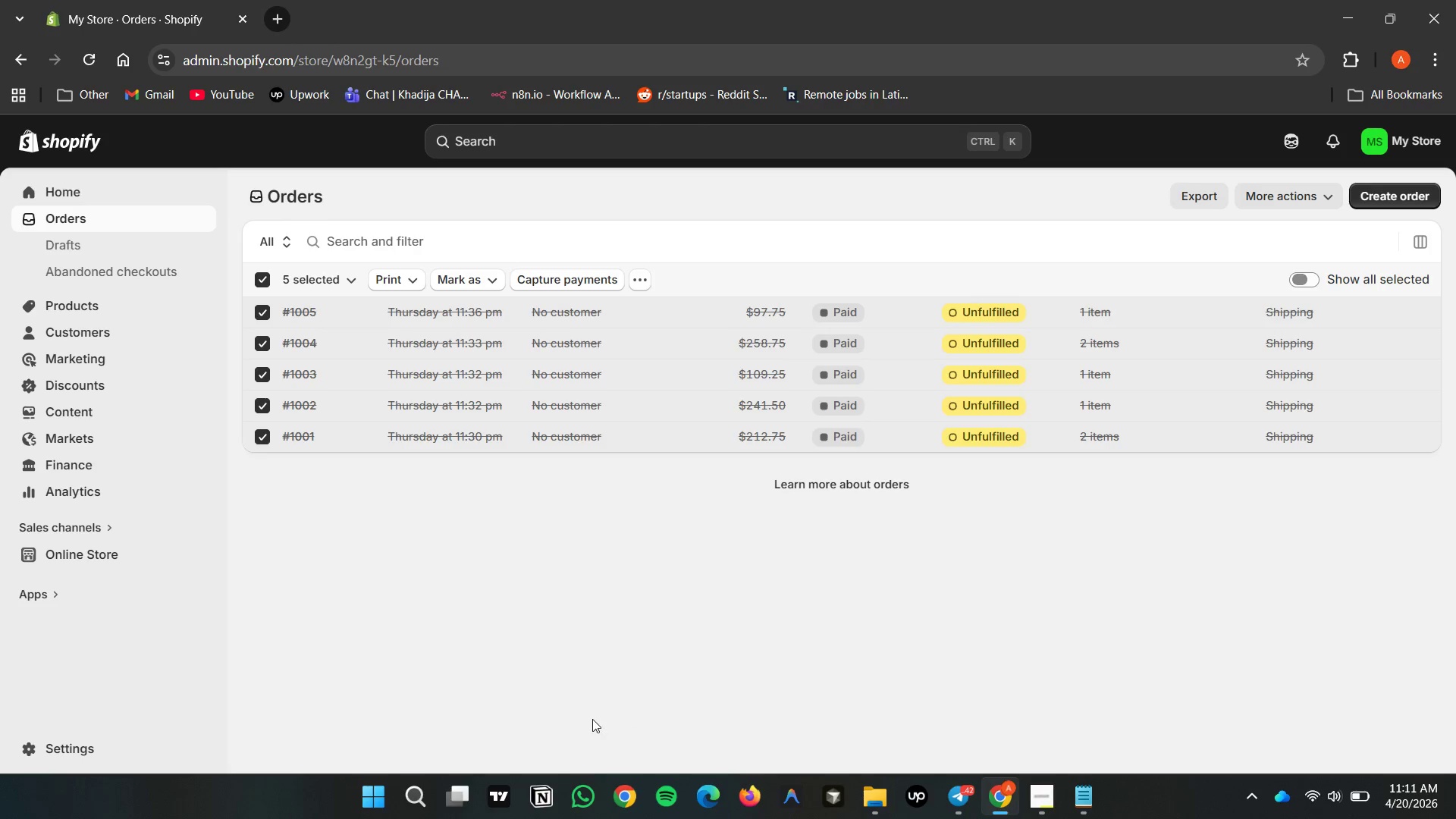 
left_click_drag(start_coordinate=[592, 718], to_coordinate=[581, 661])
 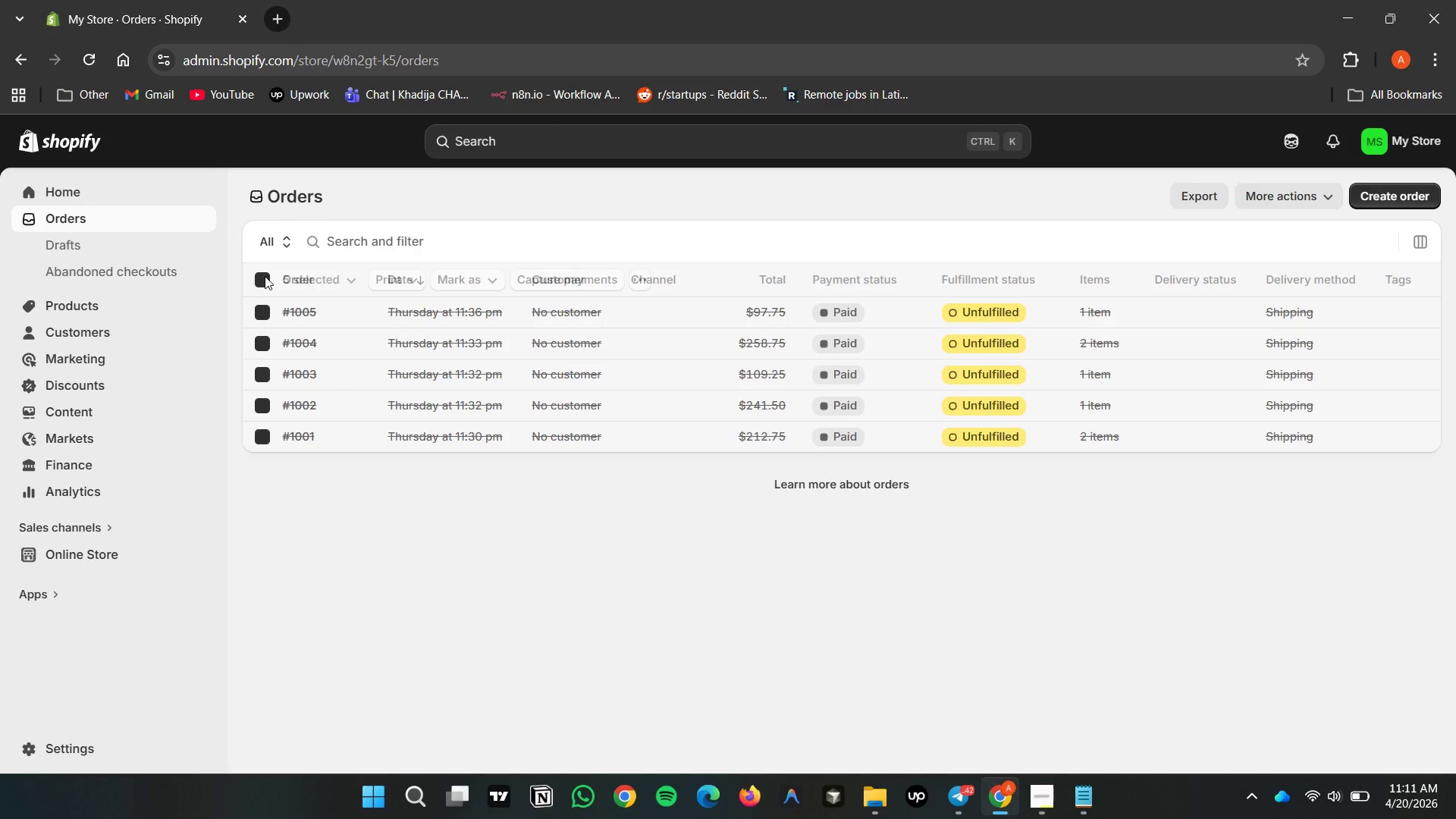 
left_click_drag(start_coordinate=[529, 657], to_coordinate=[529, 648])
 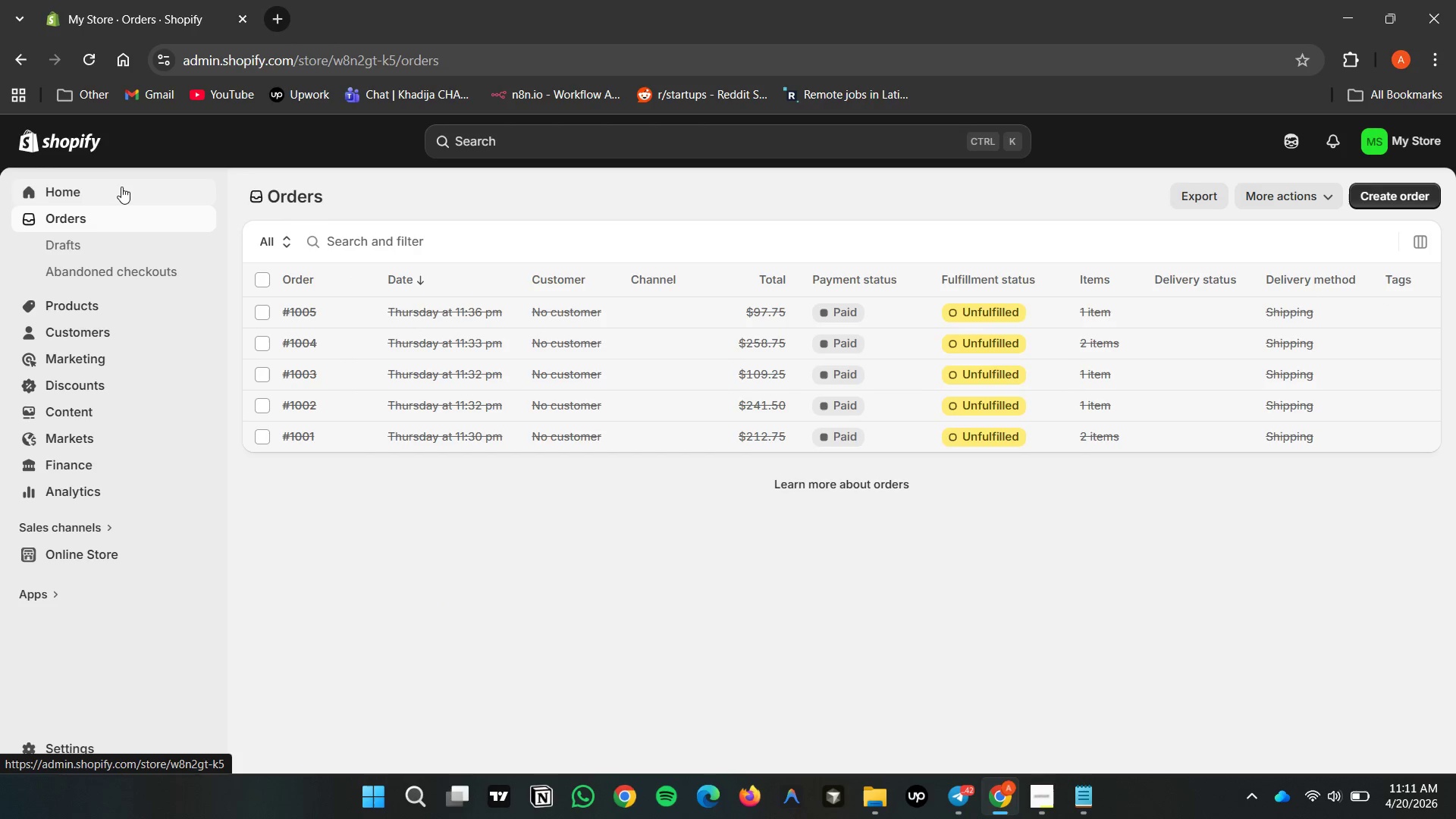 
left_click([120, 191])
 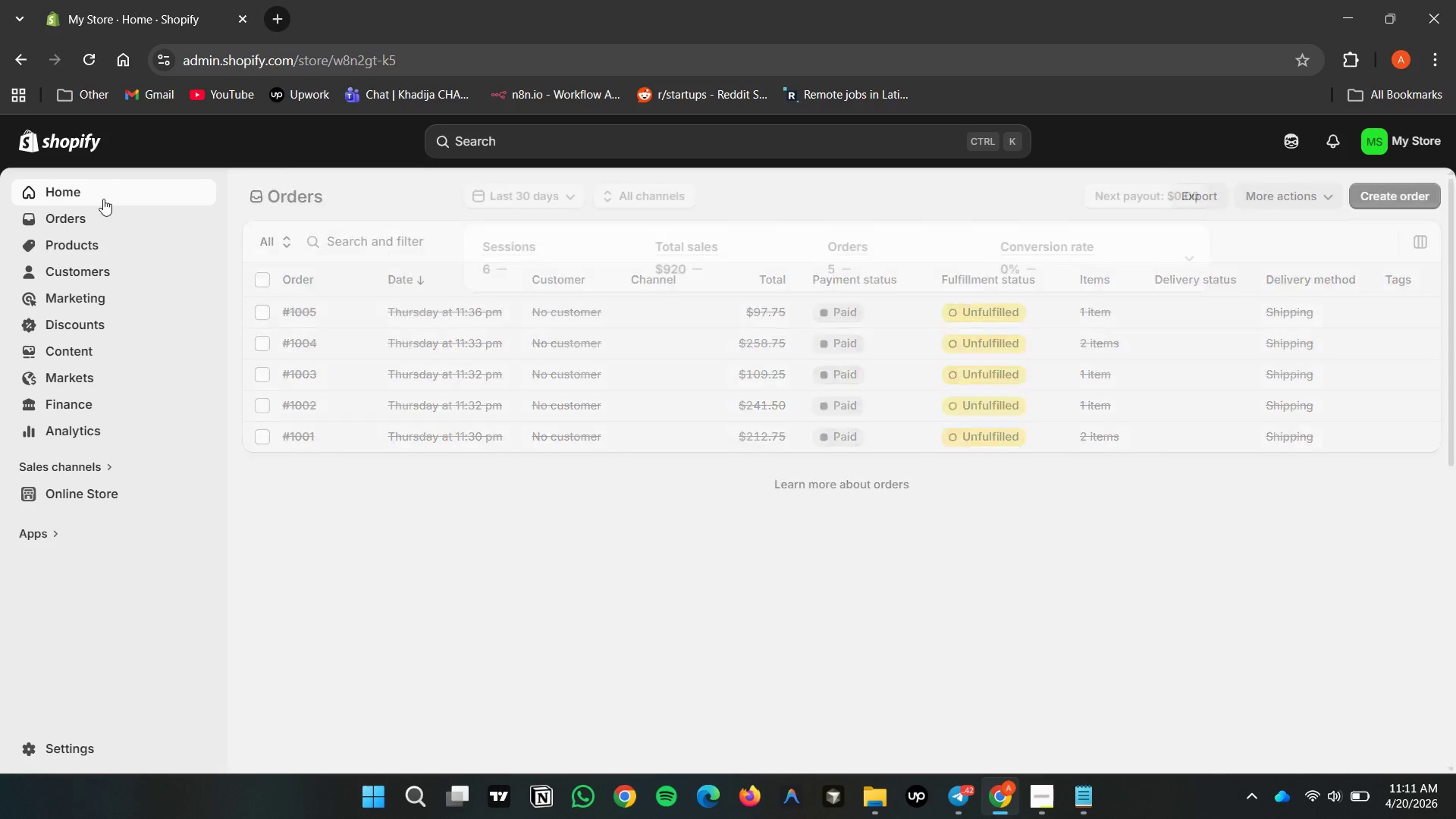 
left_click([105, 193])
 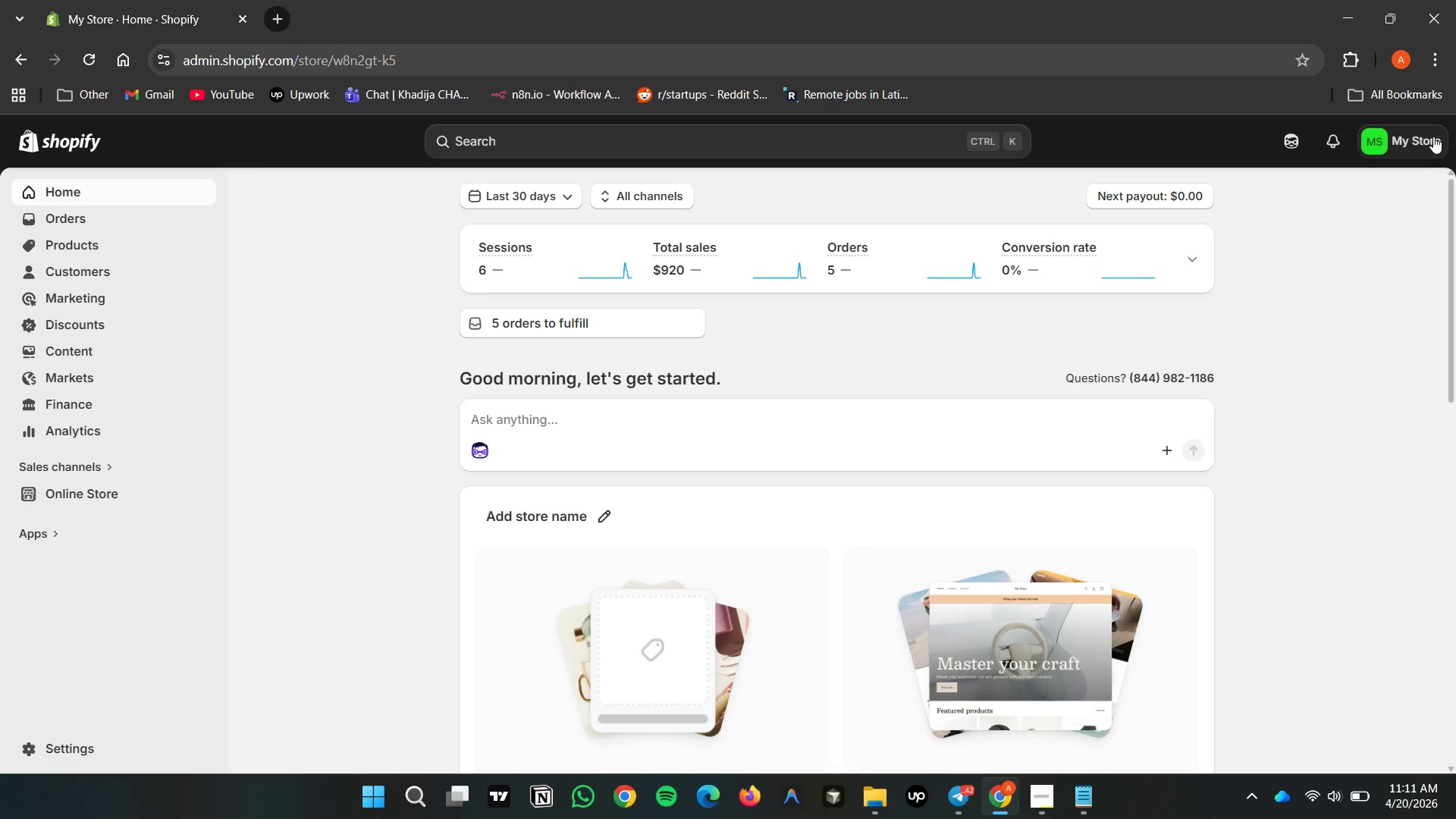 
left_click([1433, 136])
 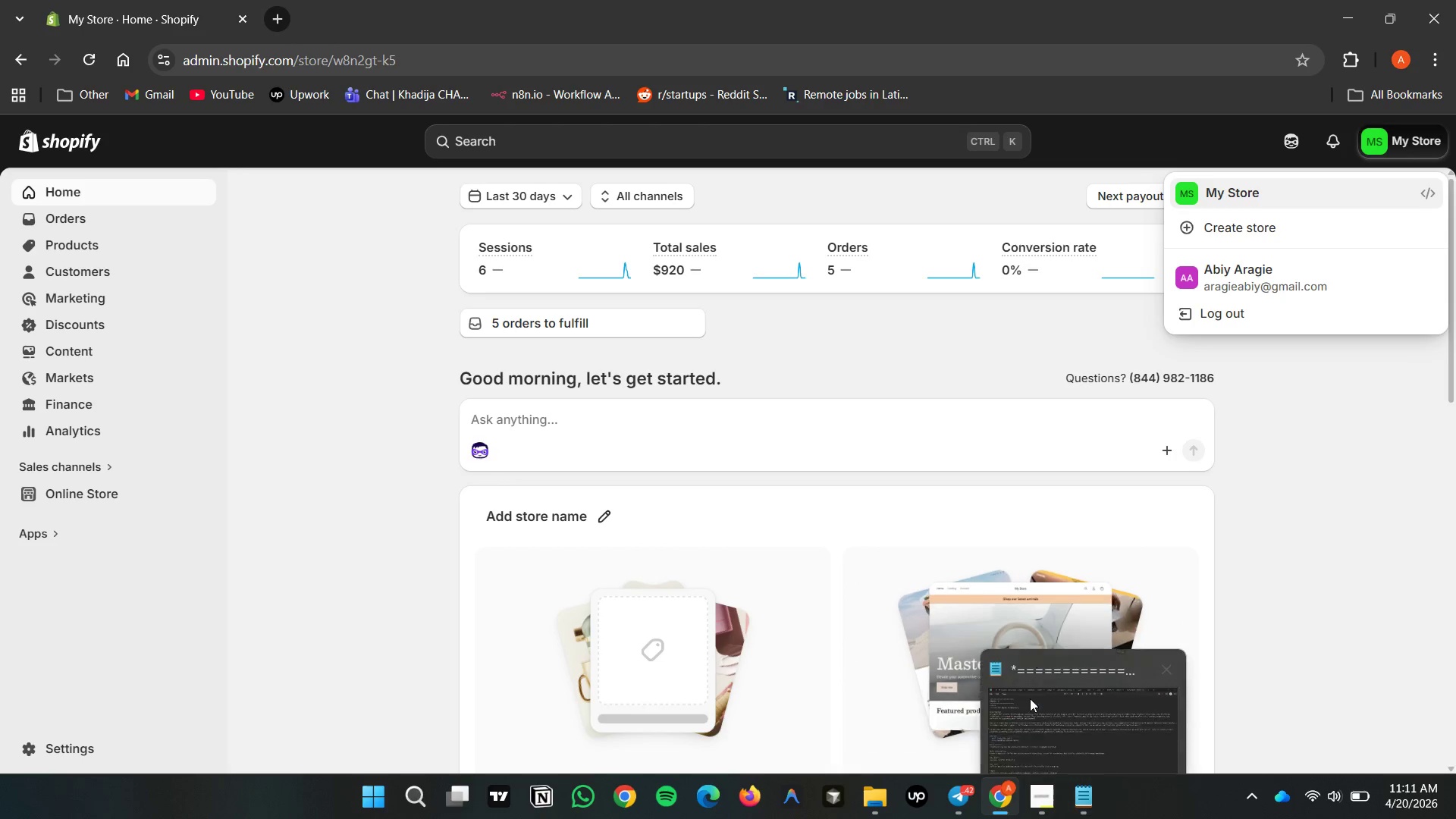 
left_click([1038, 805])